 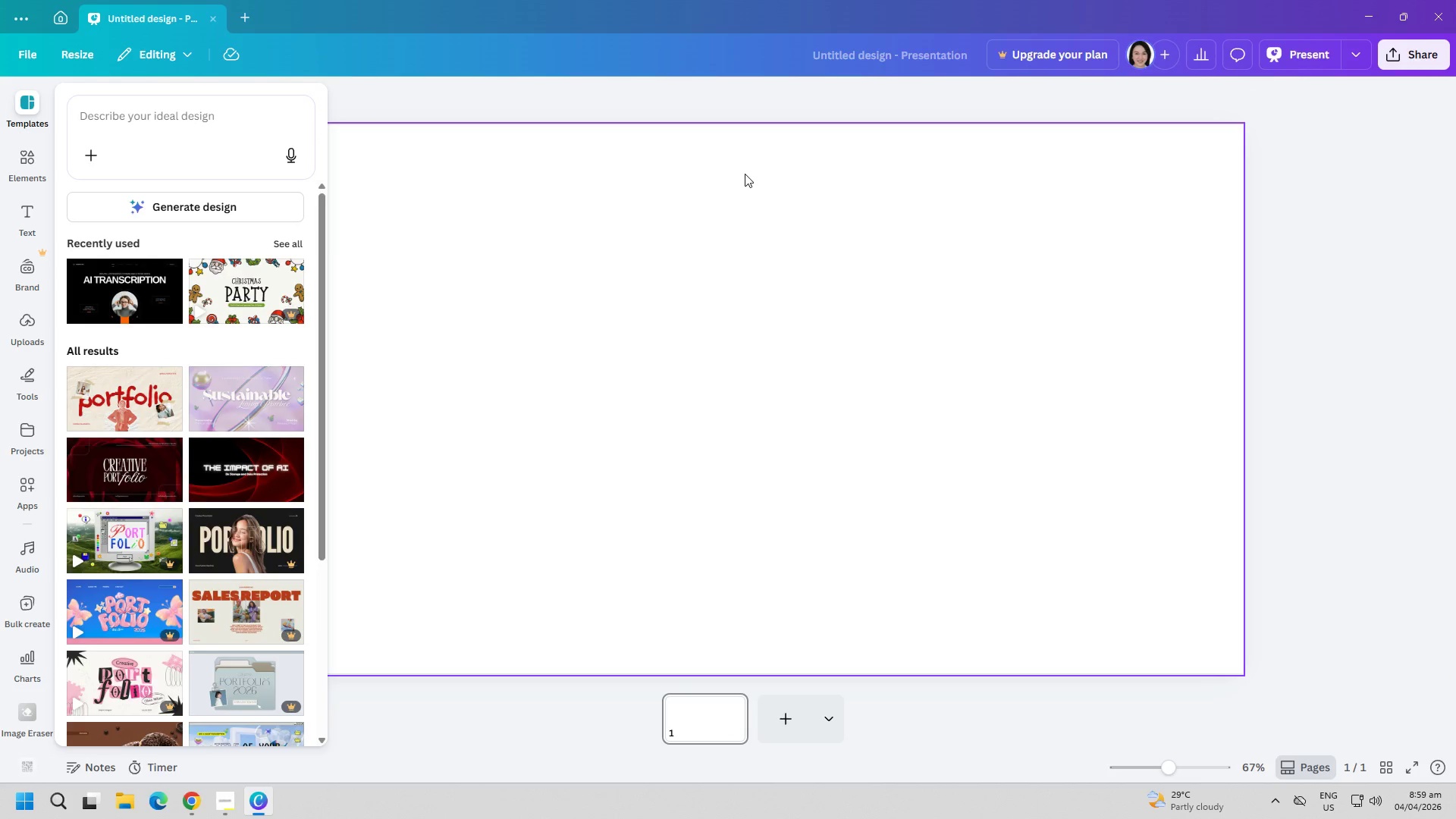 
left_click([24, 221])
 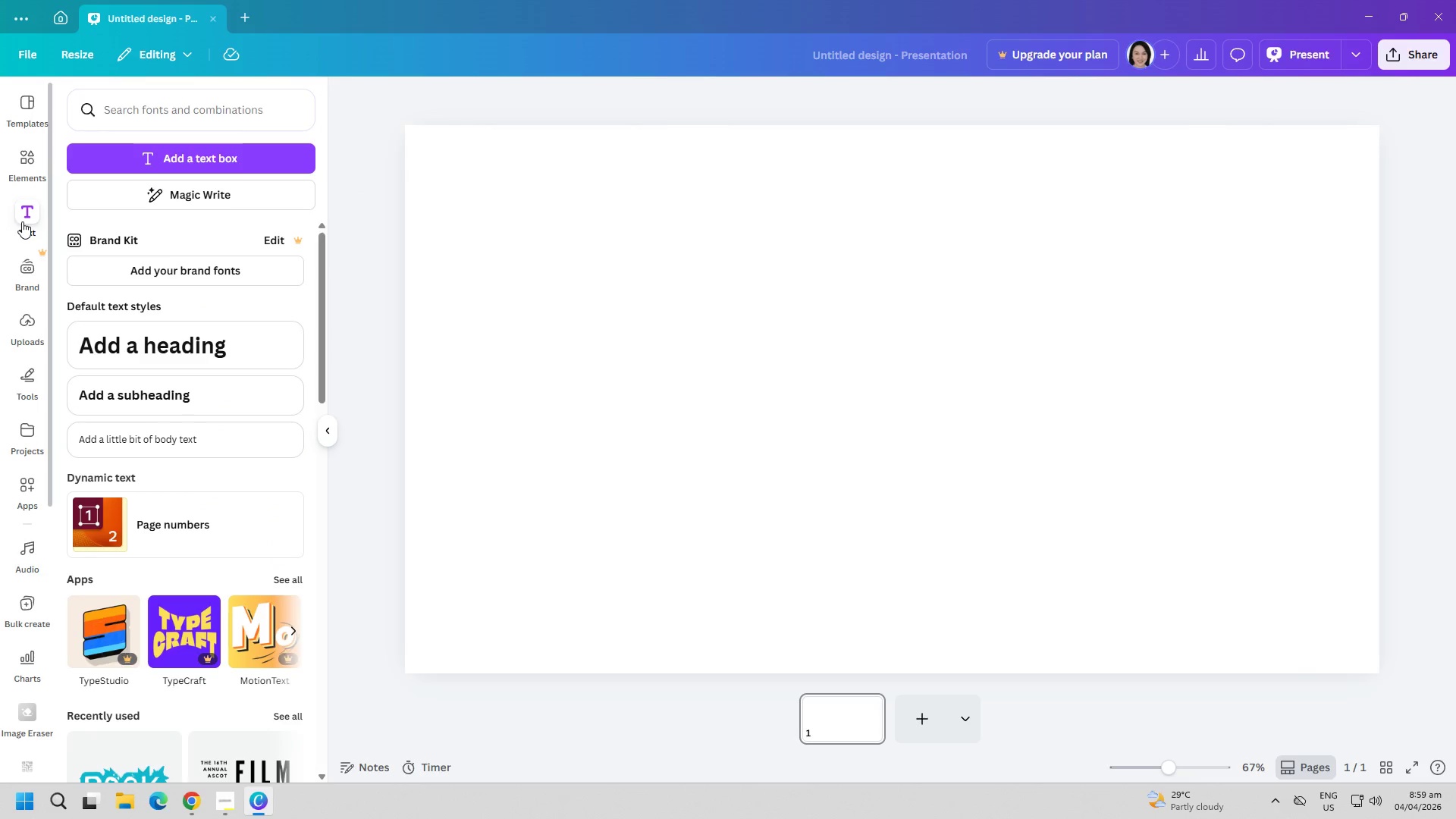 
left_click([586, 316])
 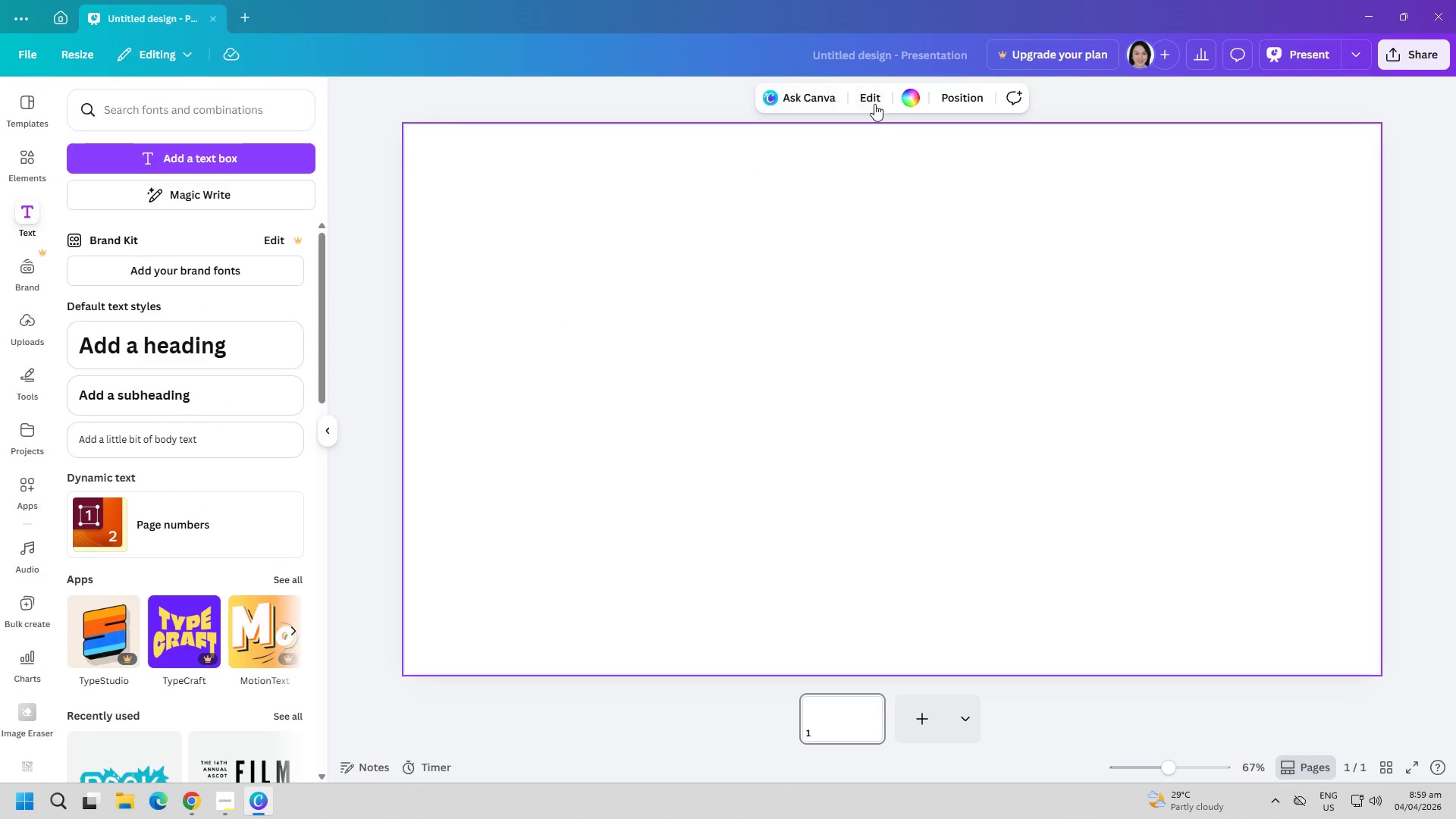 
left_click([904, 97])
 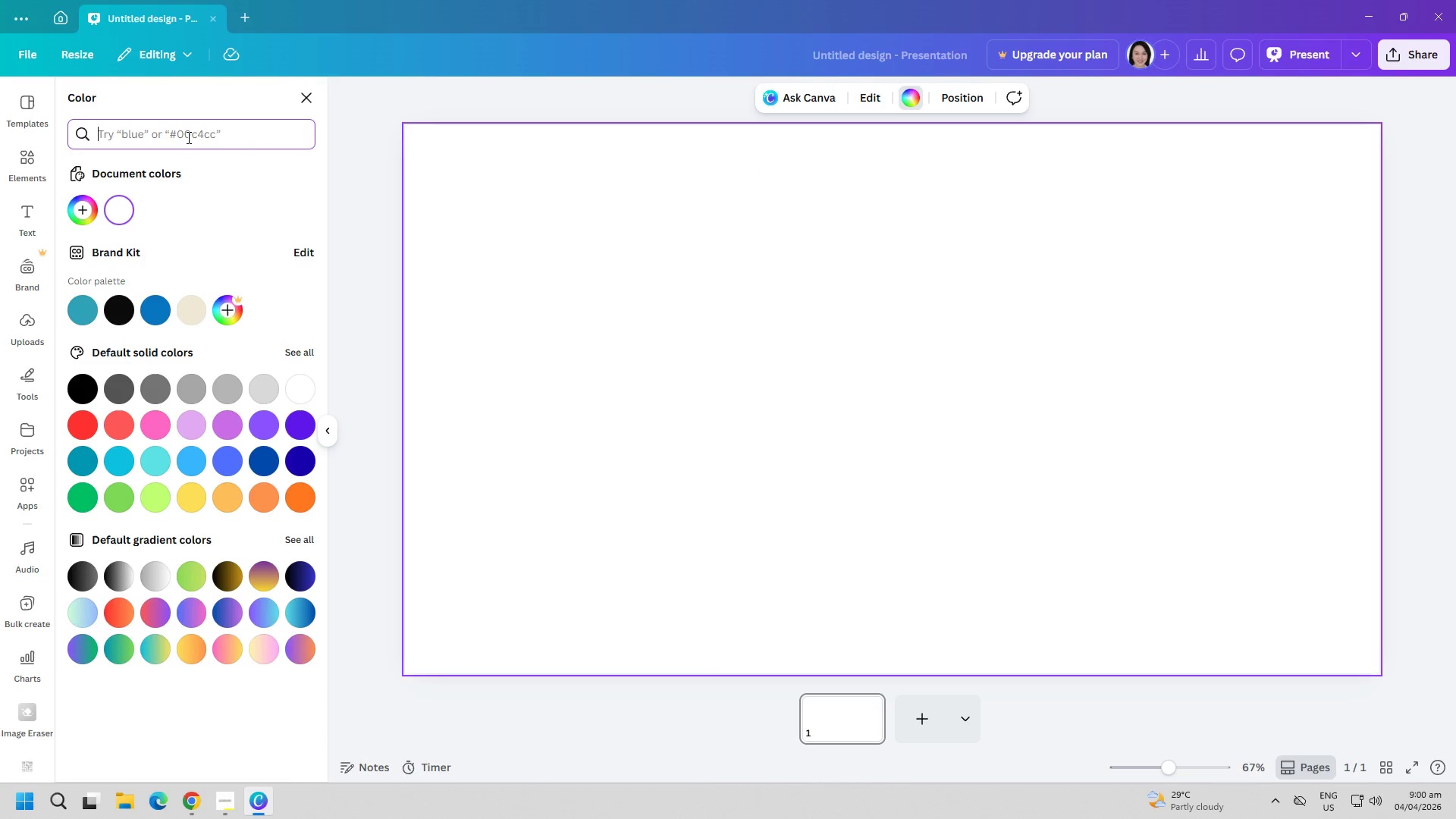 
wait(7.94)
 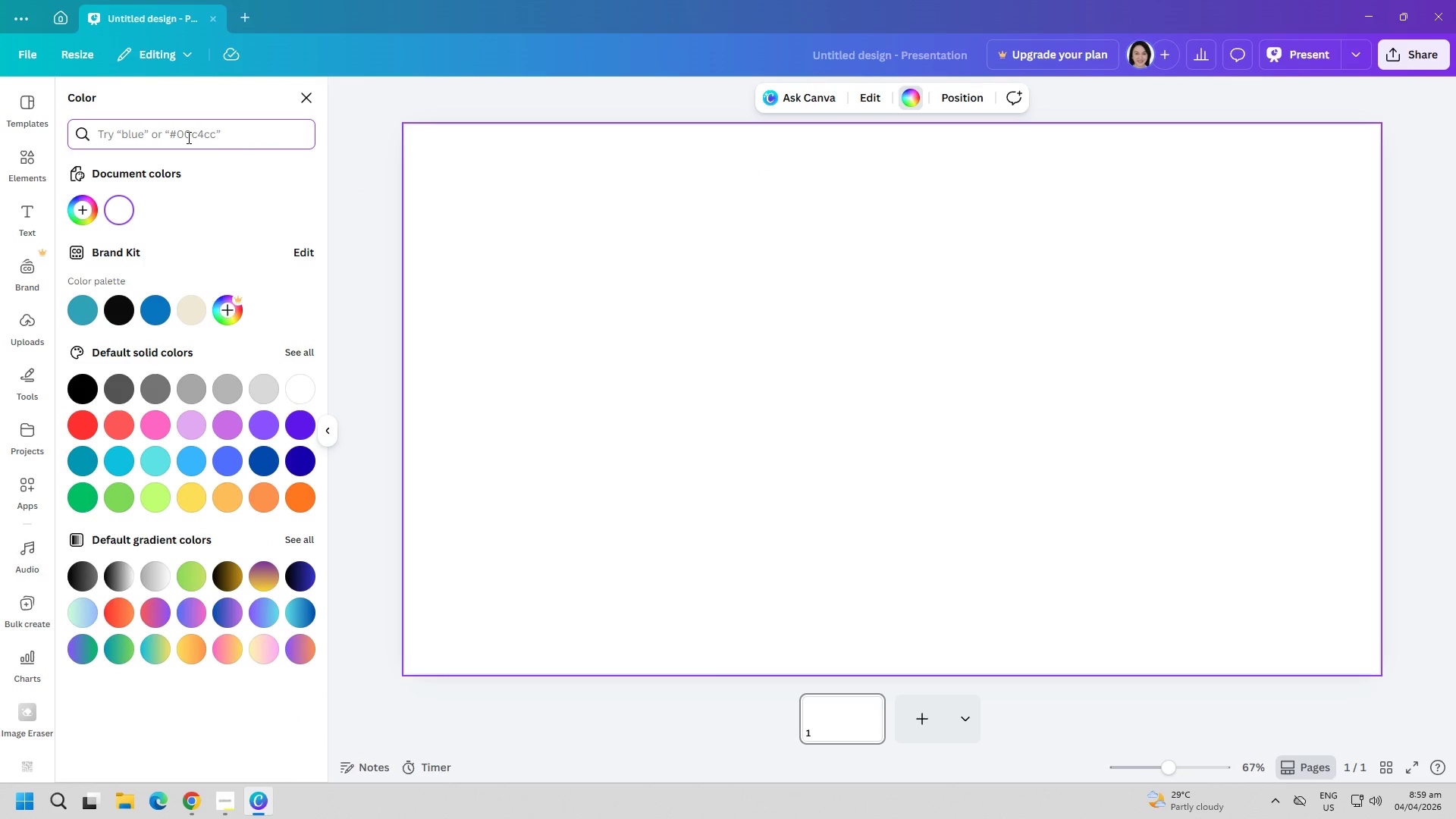 
hold_key(key=ShiftRight, duration=1.5)
 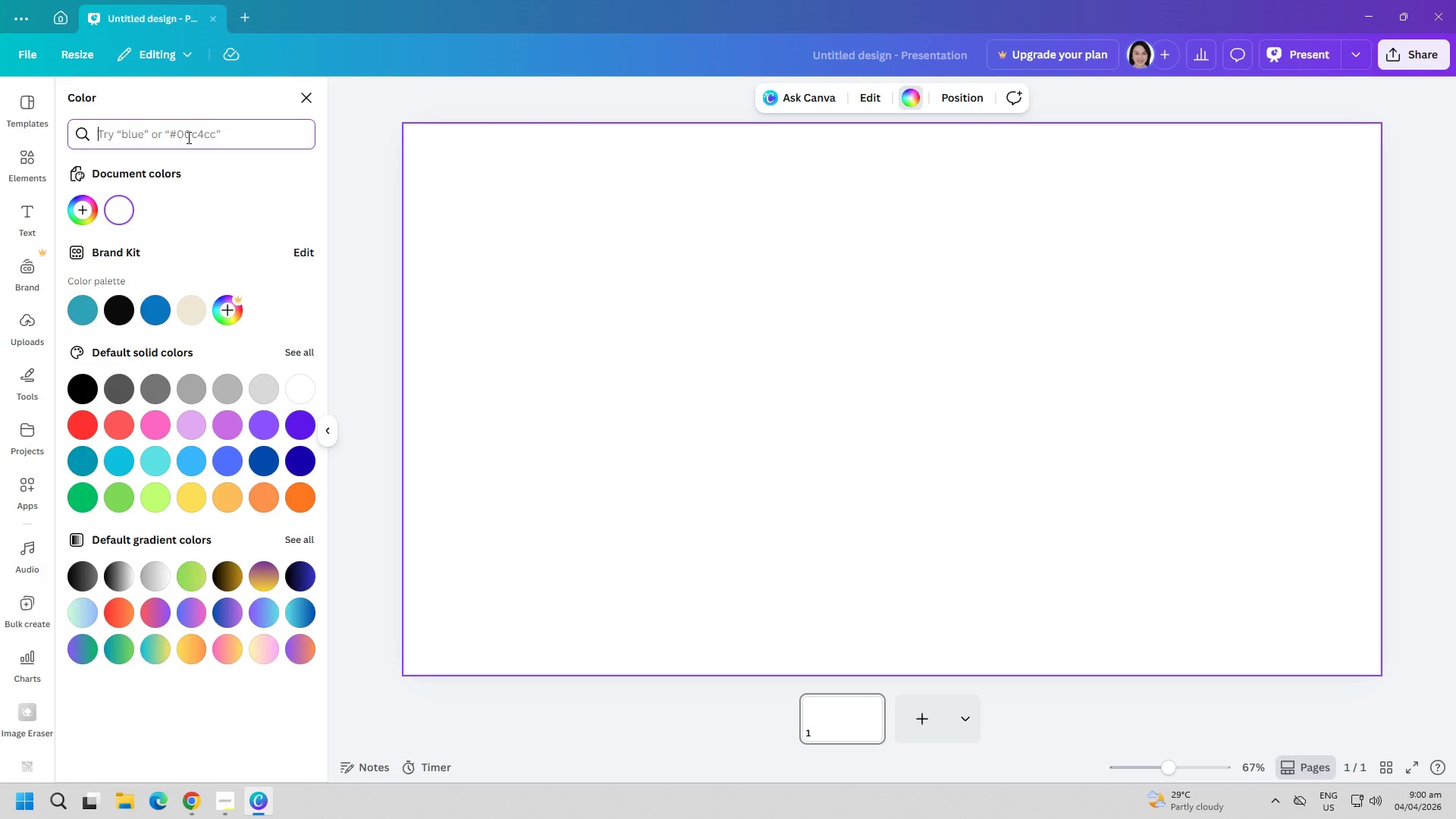 
type(#8f)
key(Backspace)
type(FAF9A)
 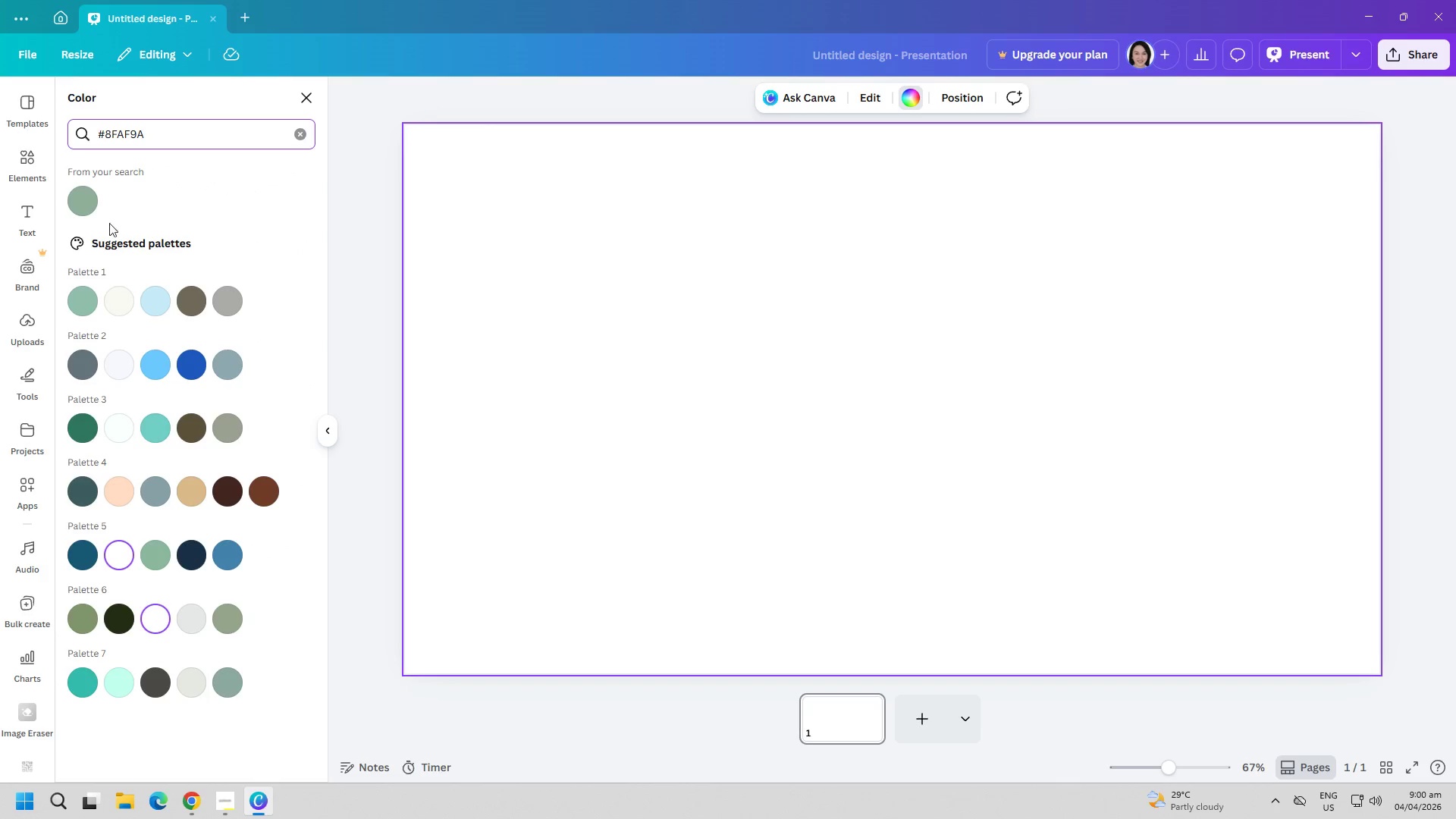 
left_click([83, 198])
 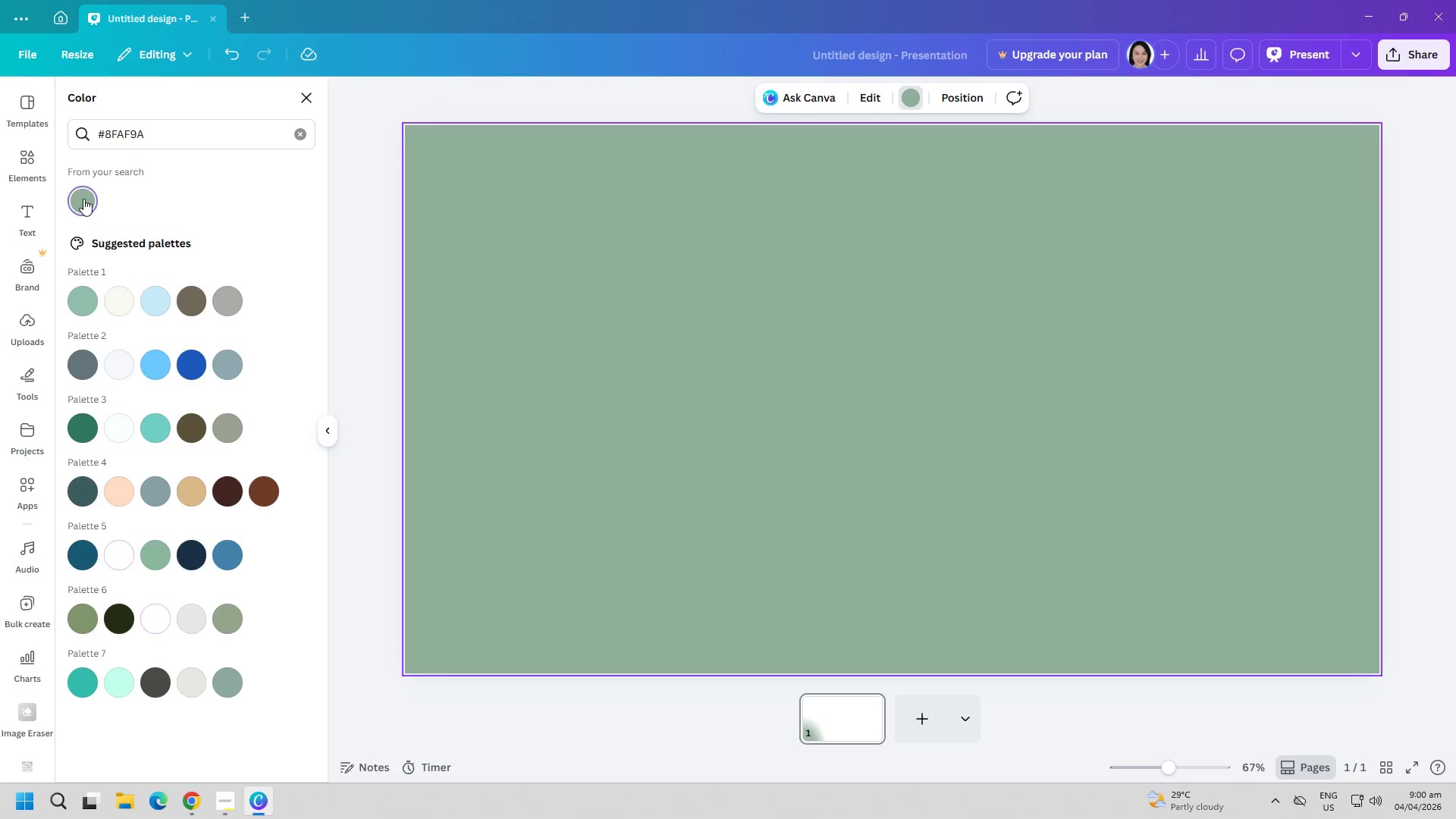 
key(CapsLock)
 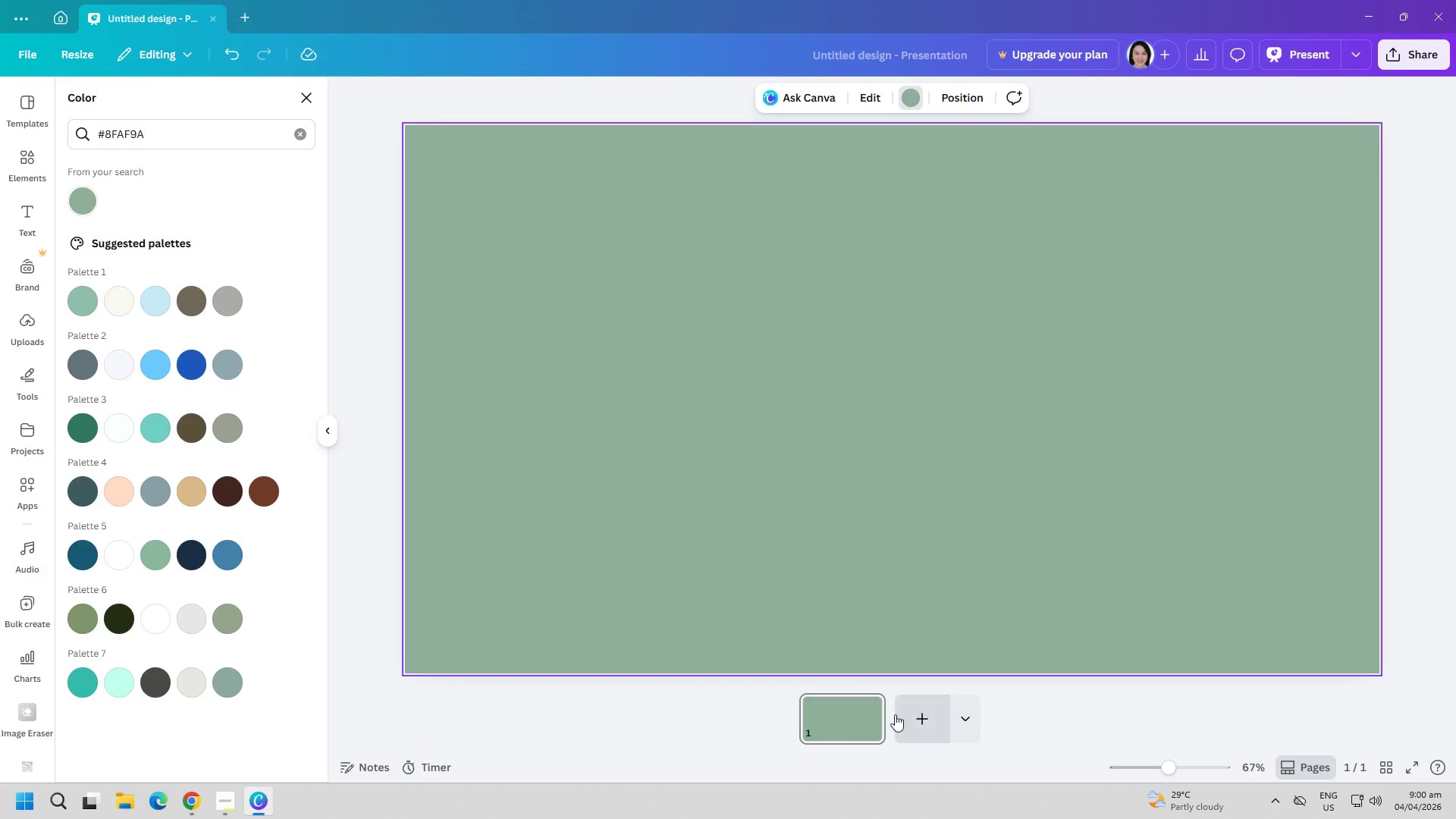 
left_click([915, 716])
 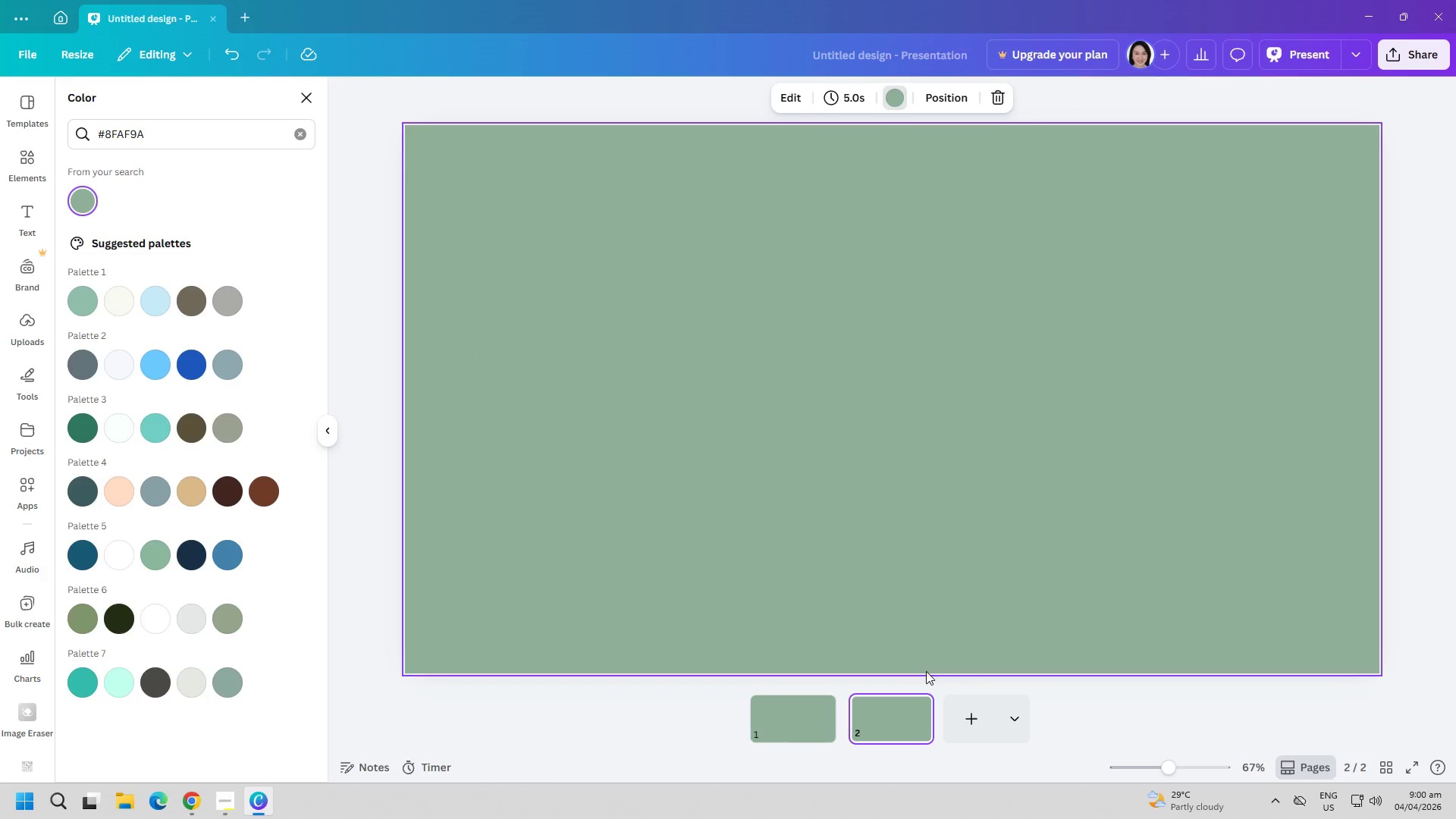 
left_click([974, 719])
 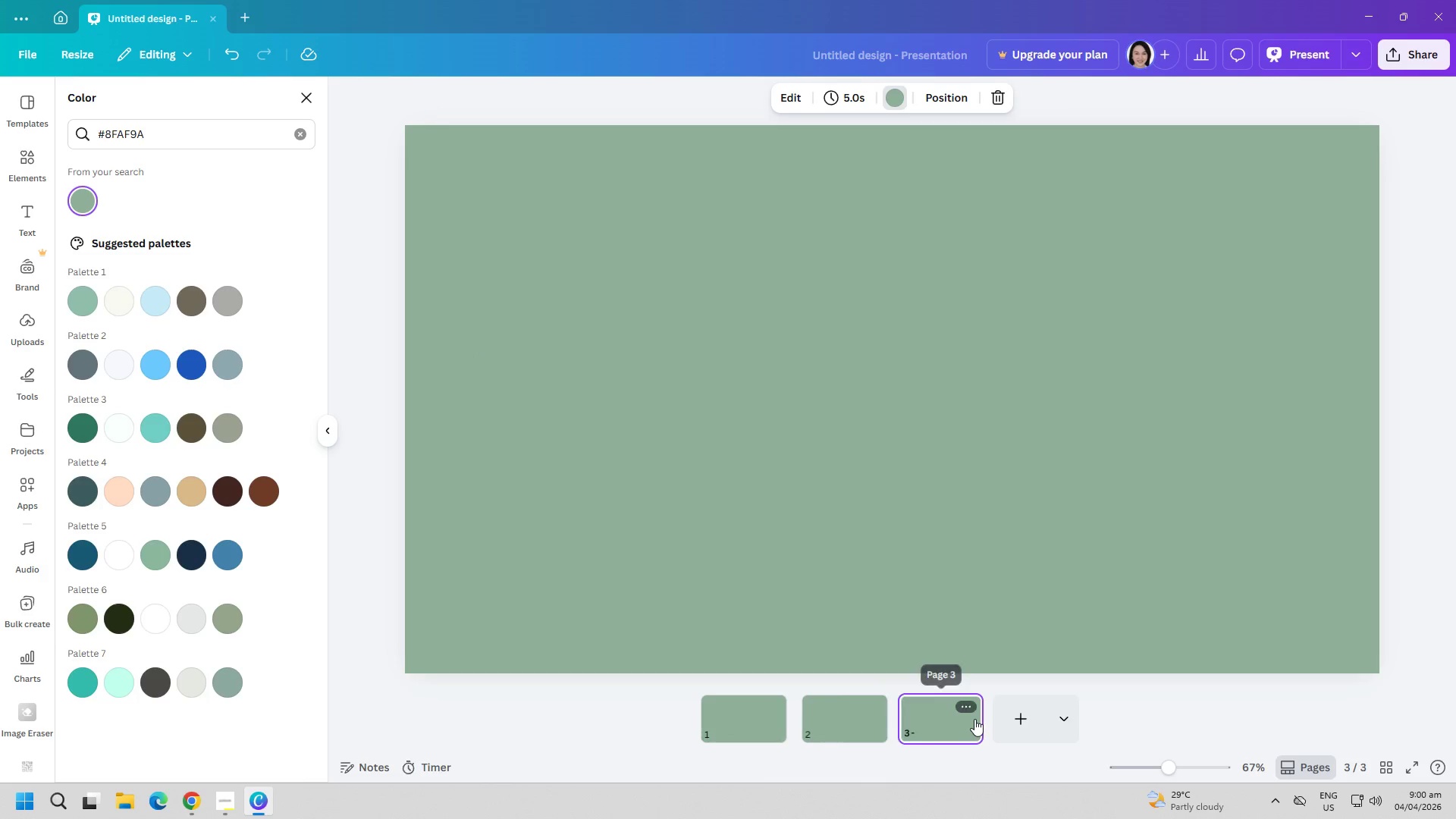 
left_click([1011, 721])
 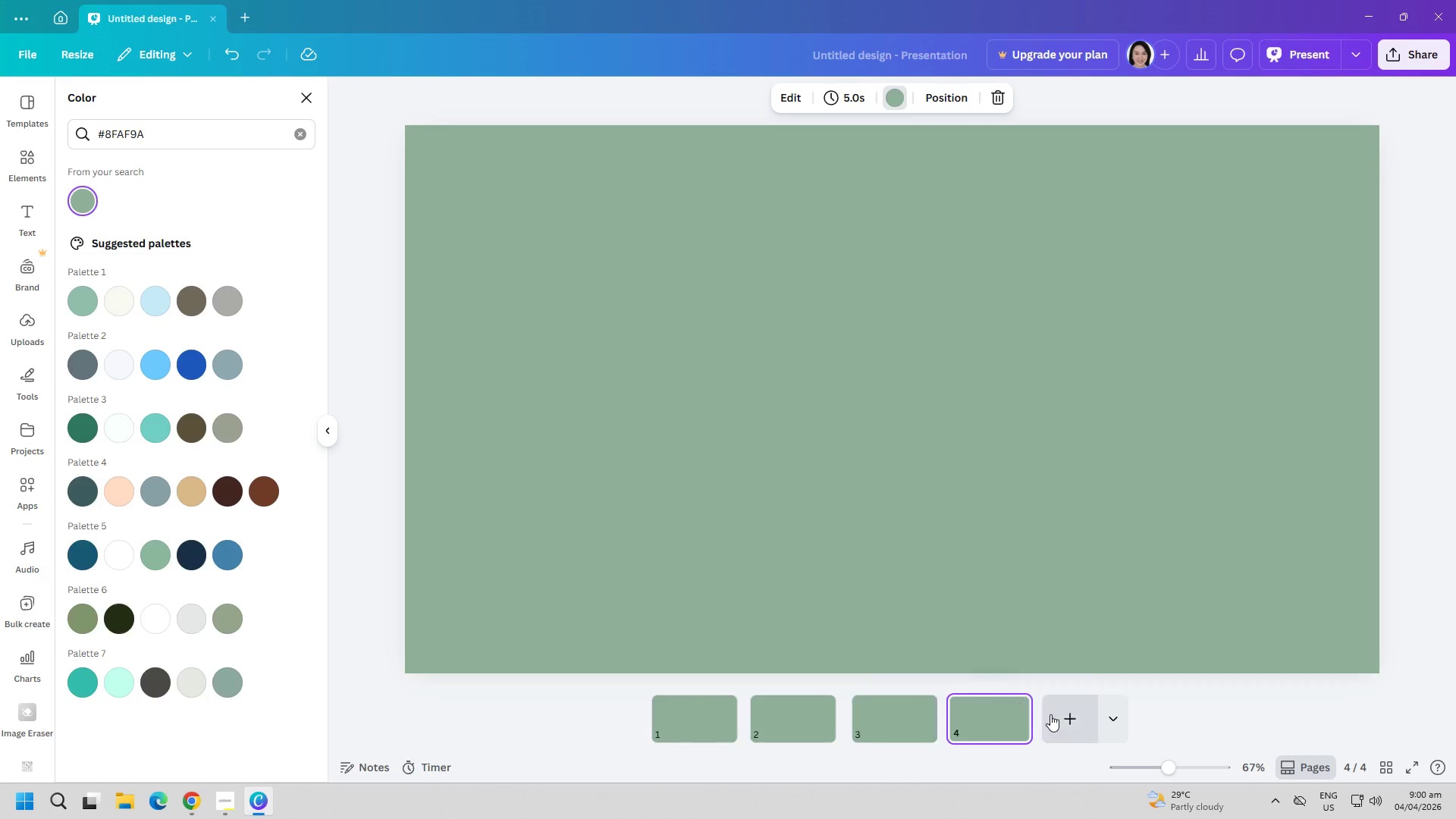 
left_click([1064, 711])
 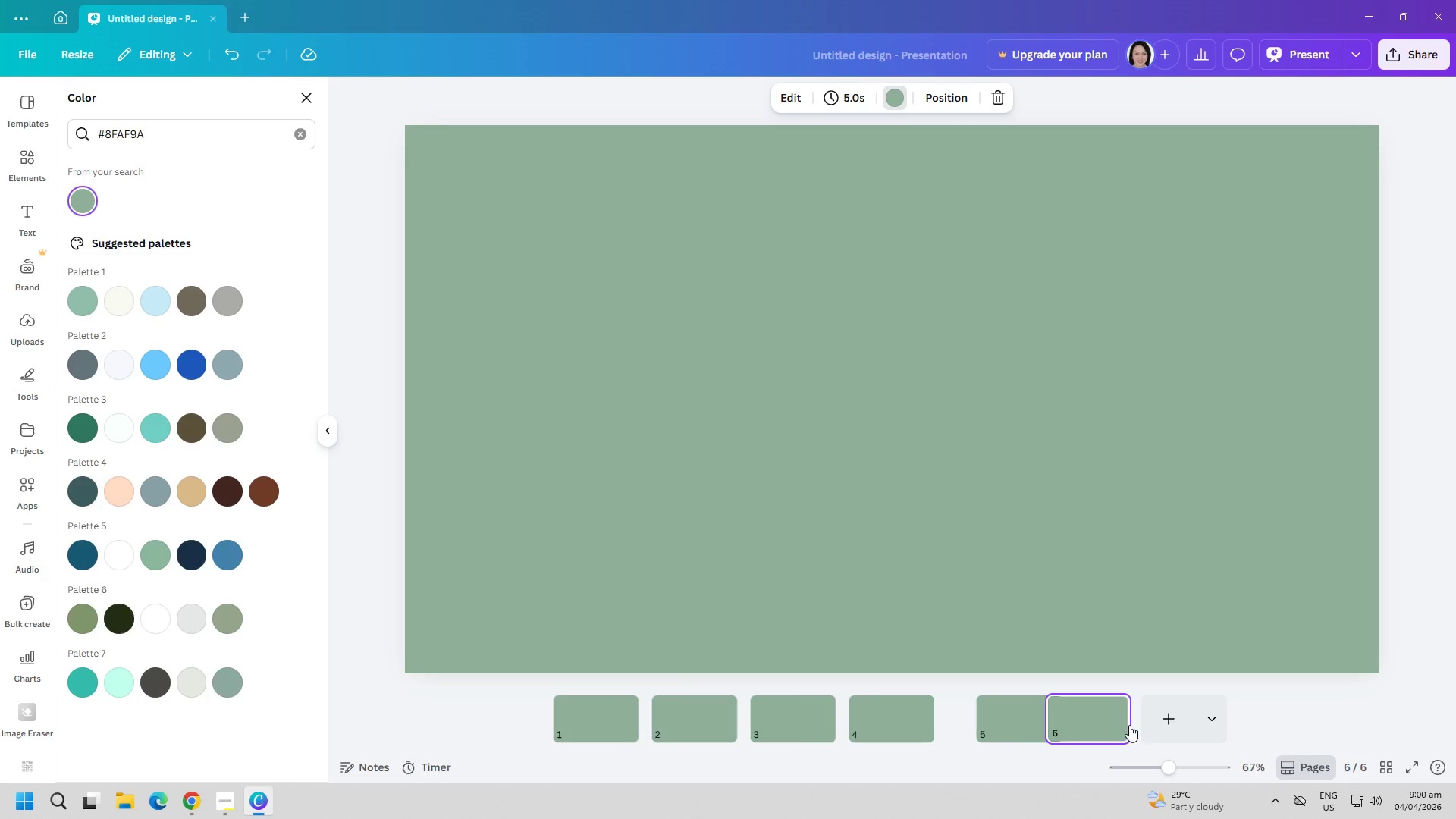 
double_click([1161, 721])
 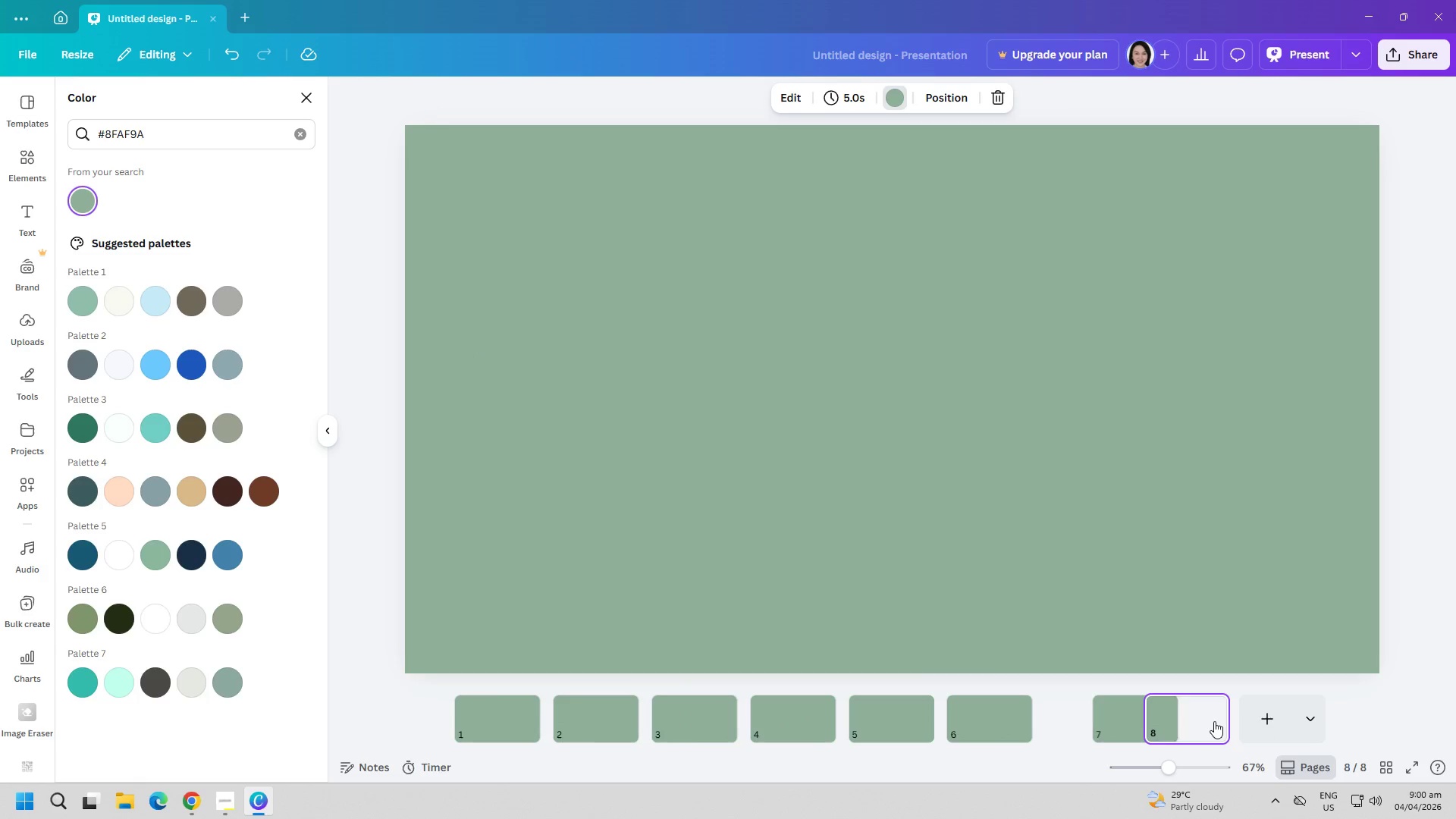 
double_click([1247, 721])
 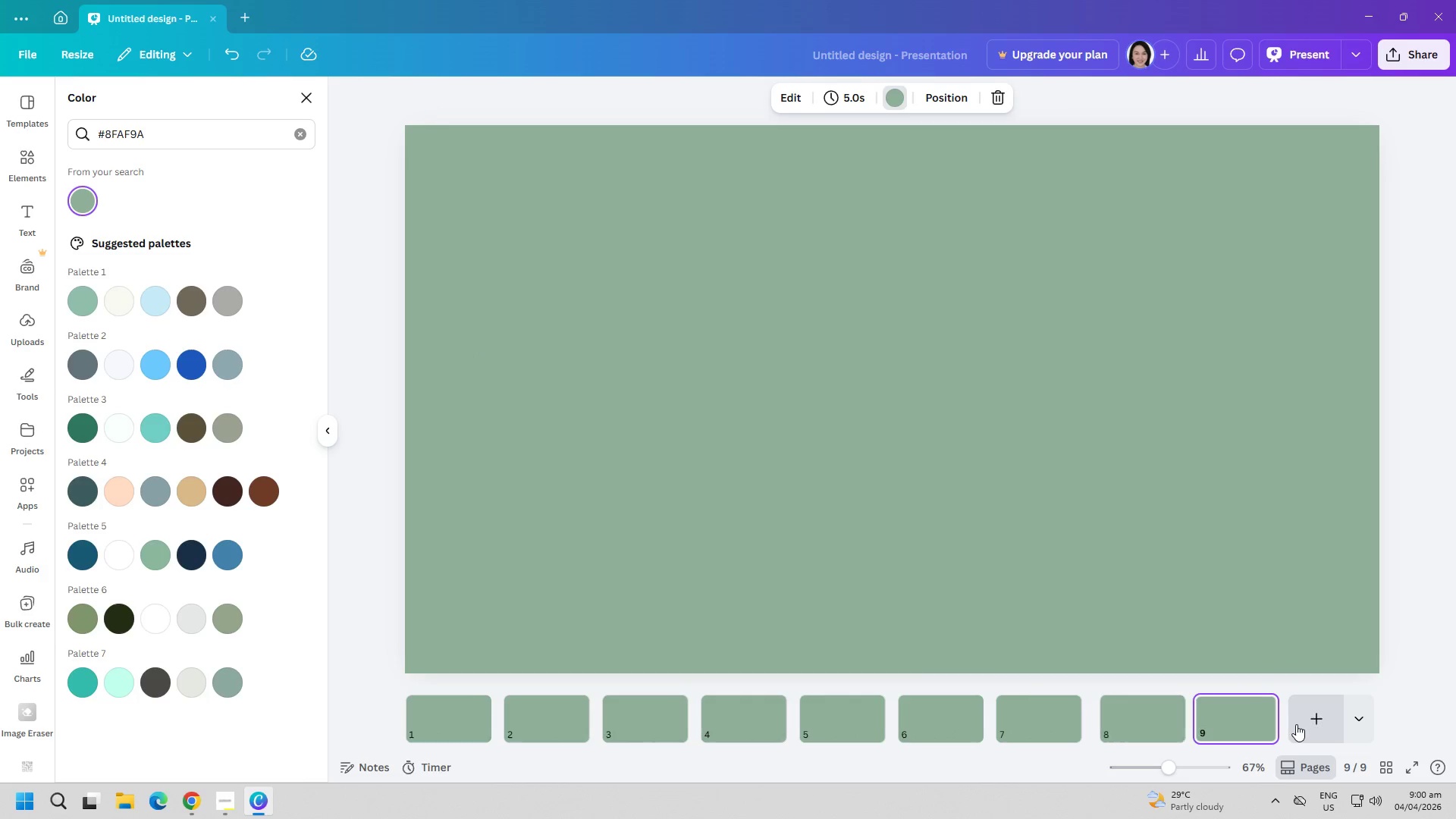 
left_click([1296, 724])
 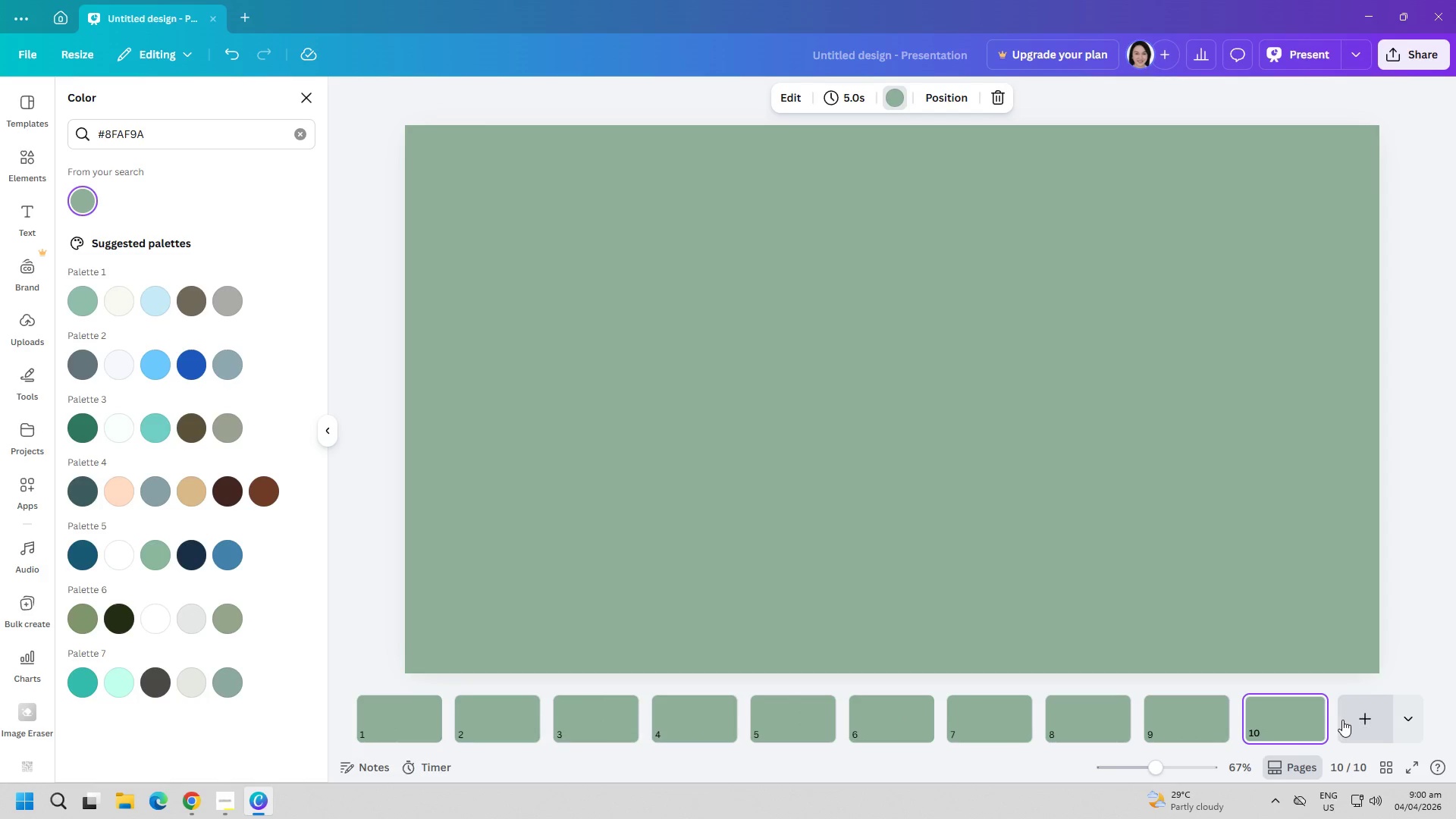 
left_click([1351, 720])
 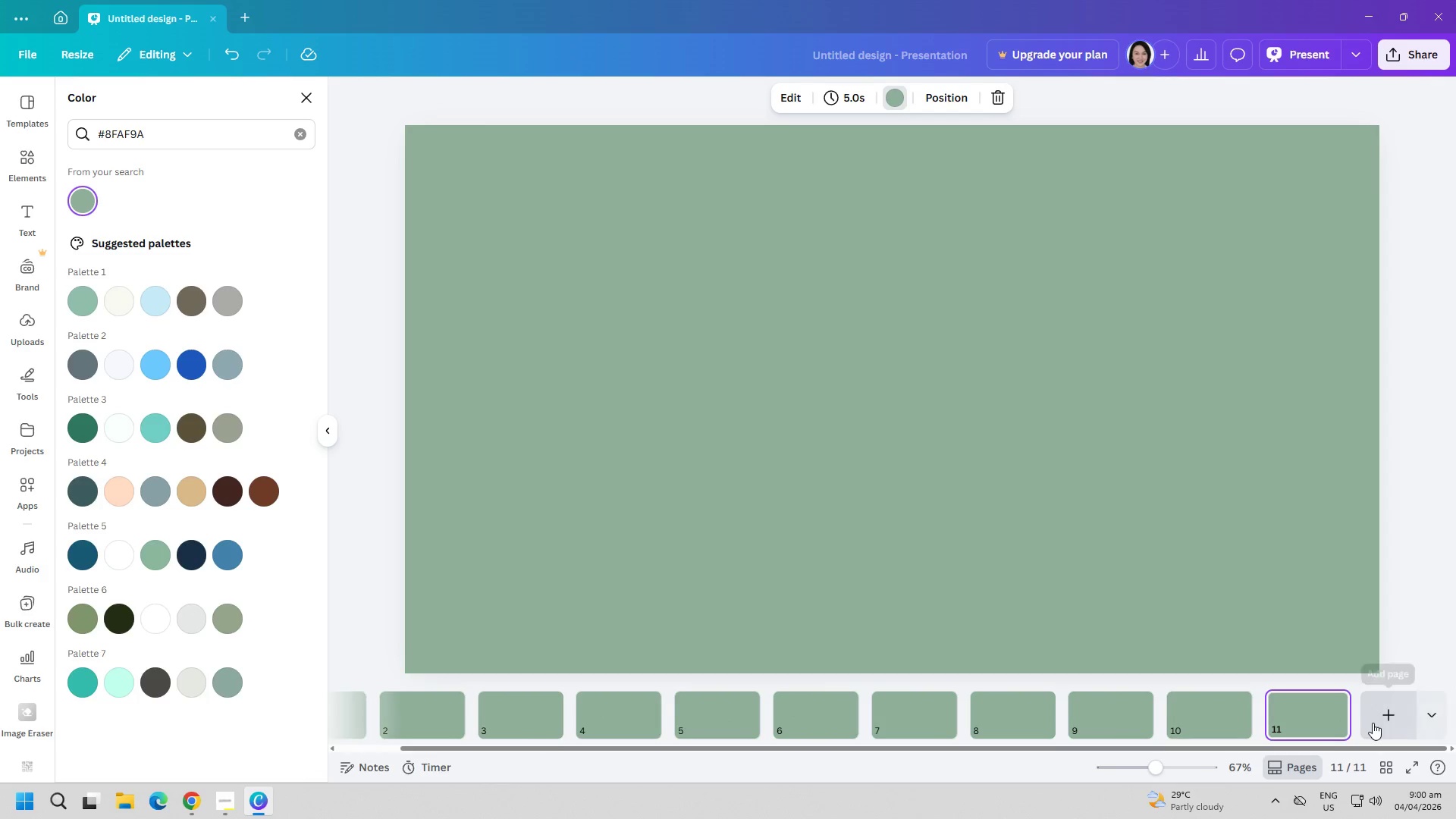 
left_click([1383, 718])
 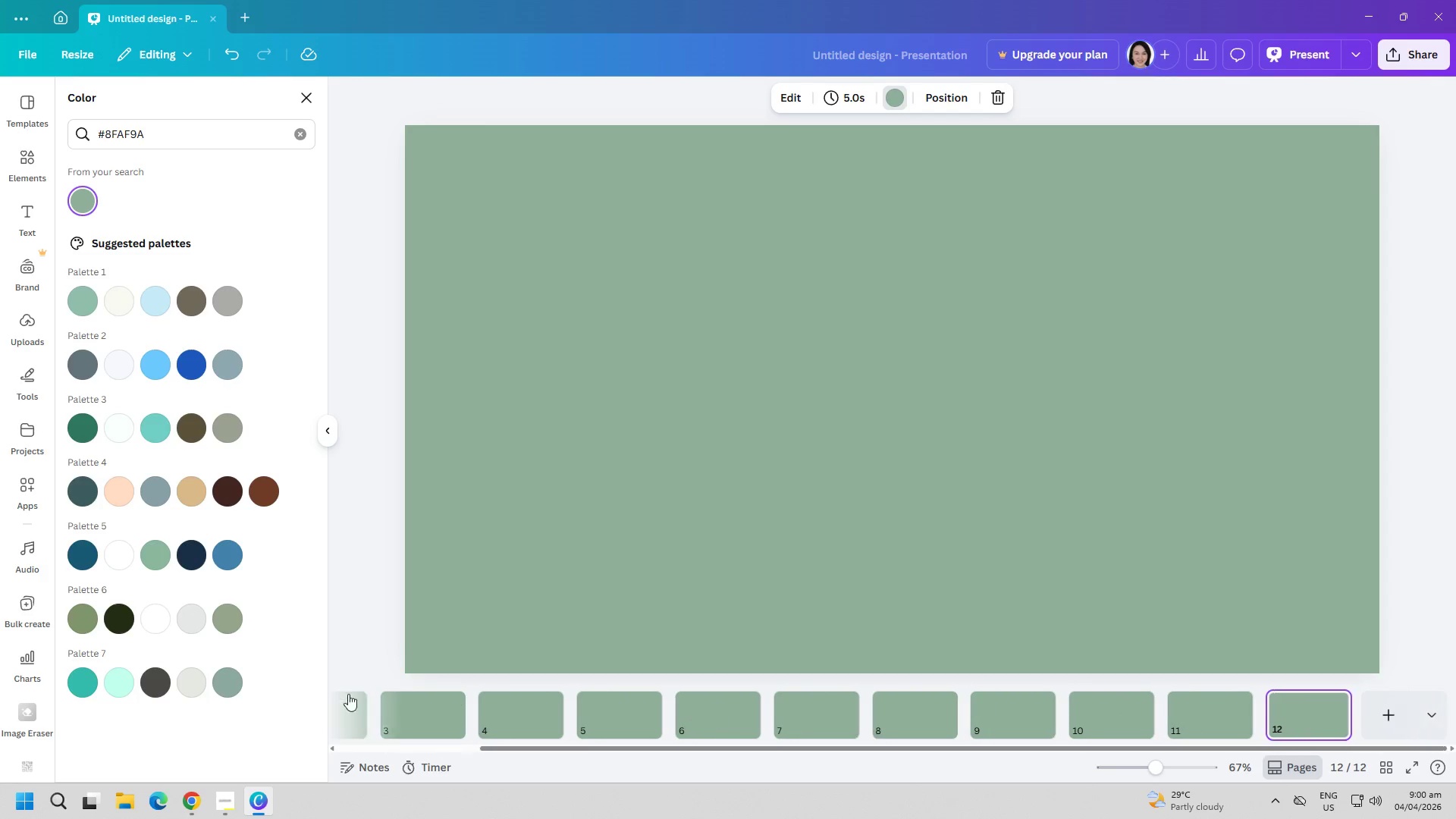 
left_click([399, 725])
 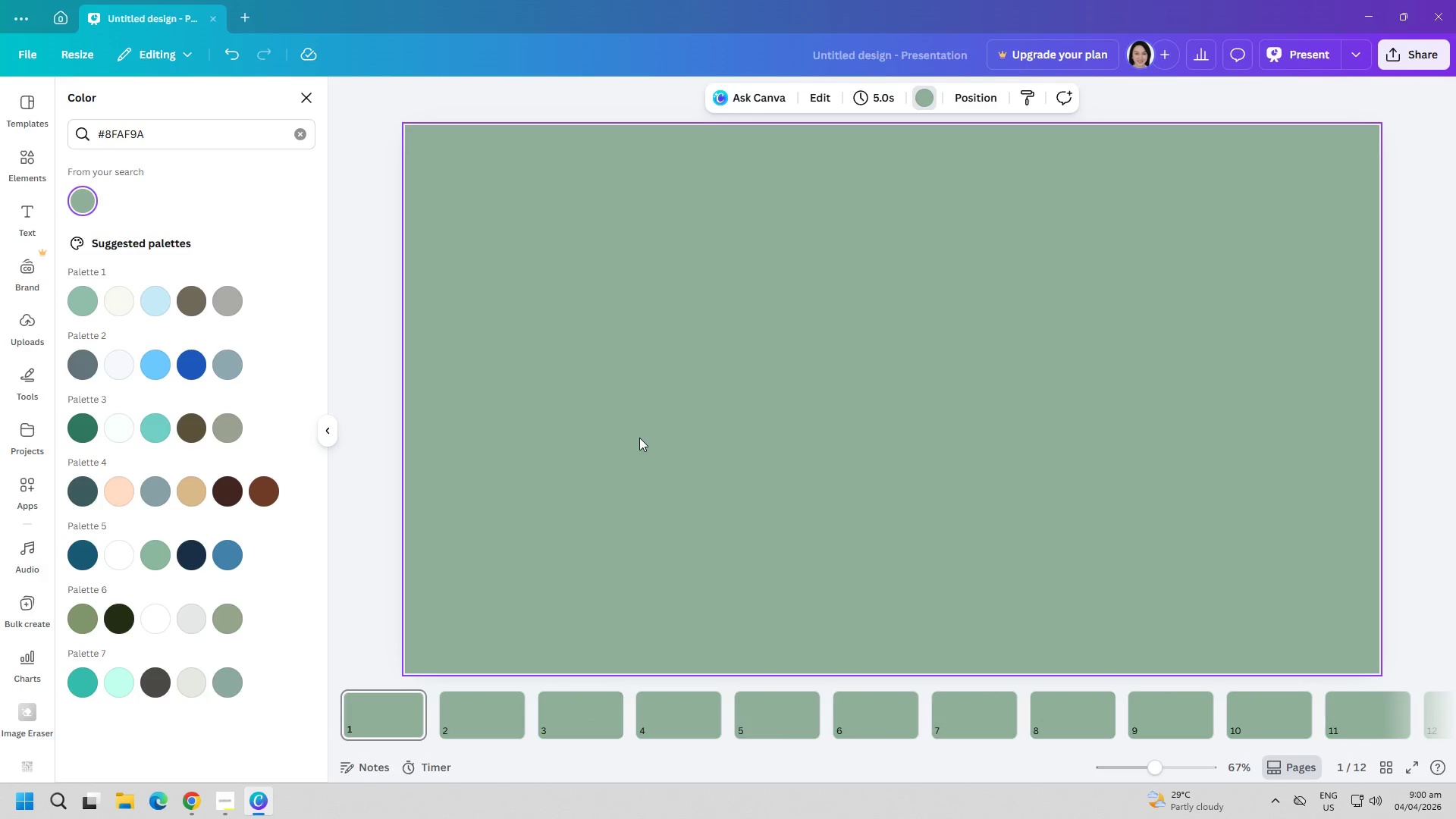 
scroll: coordinate [474, 719], scroll_direction: up, amount: 6.0
 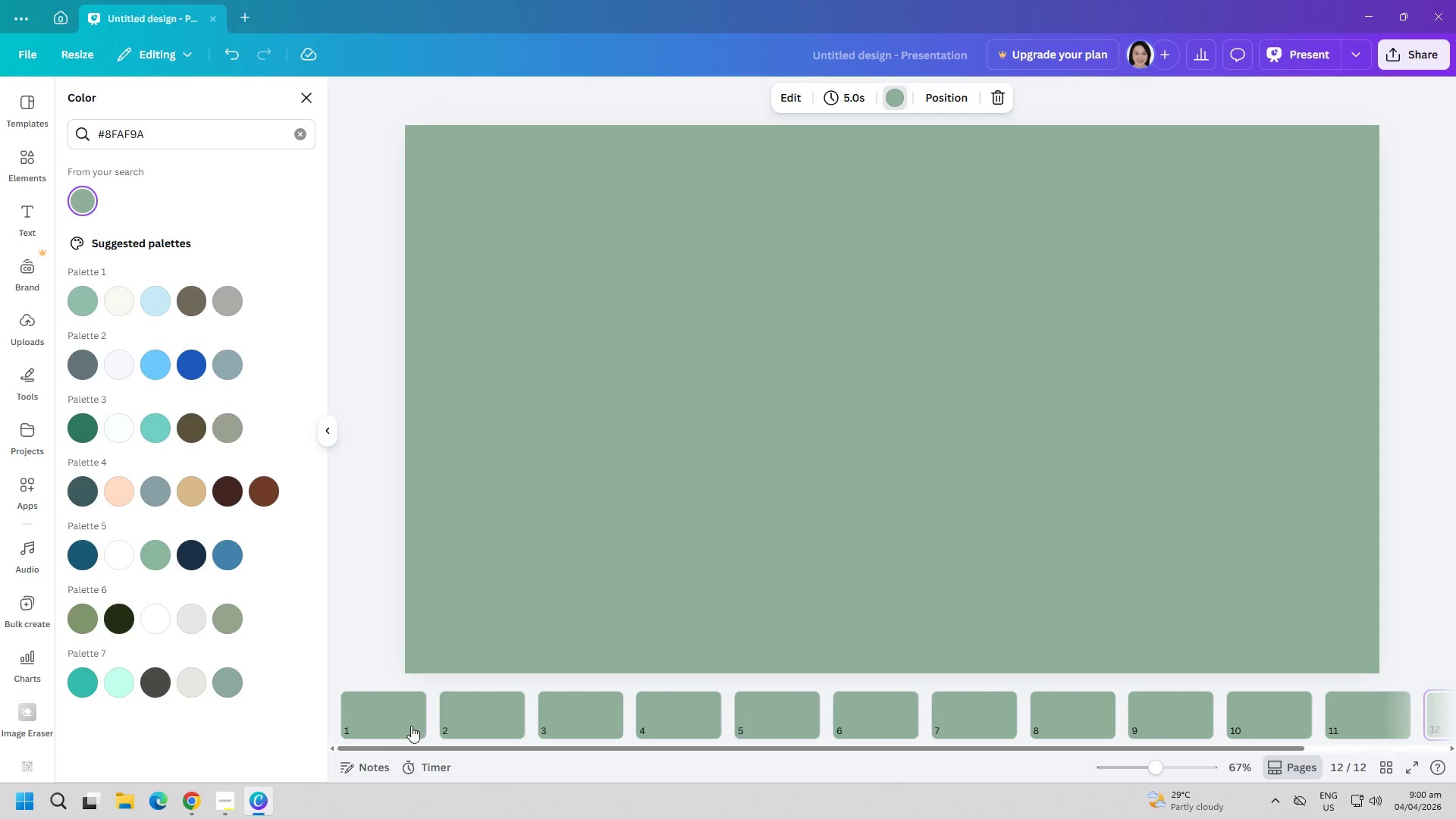 
wait(20.07)
 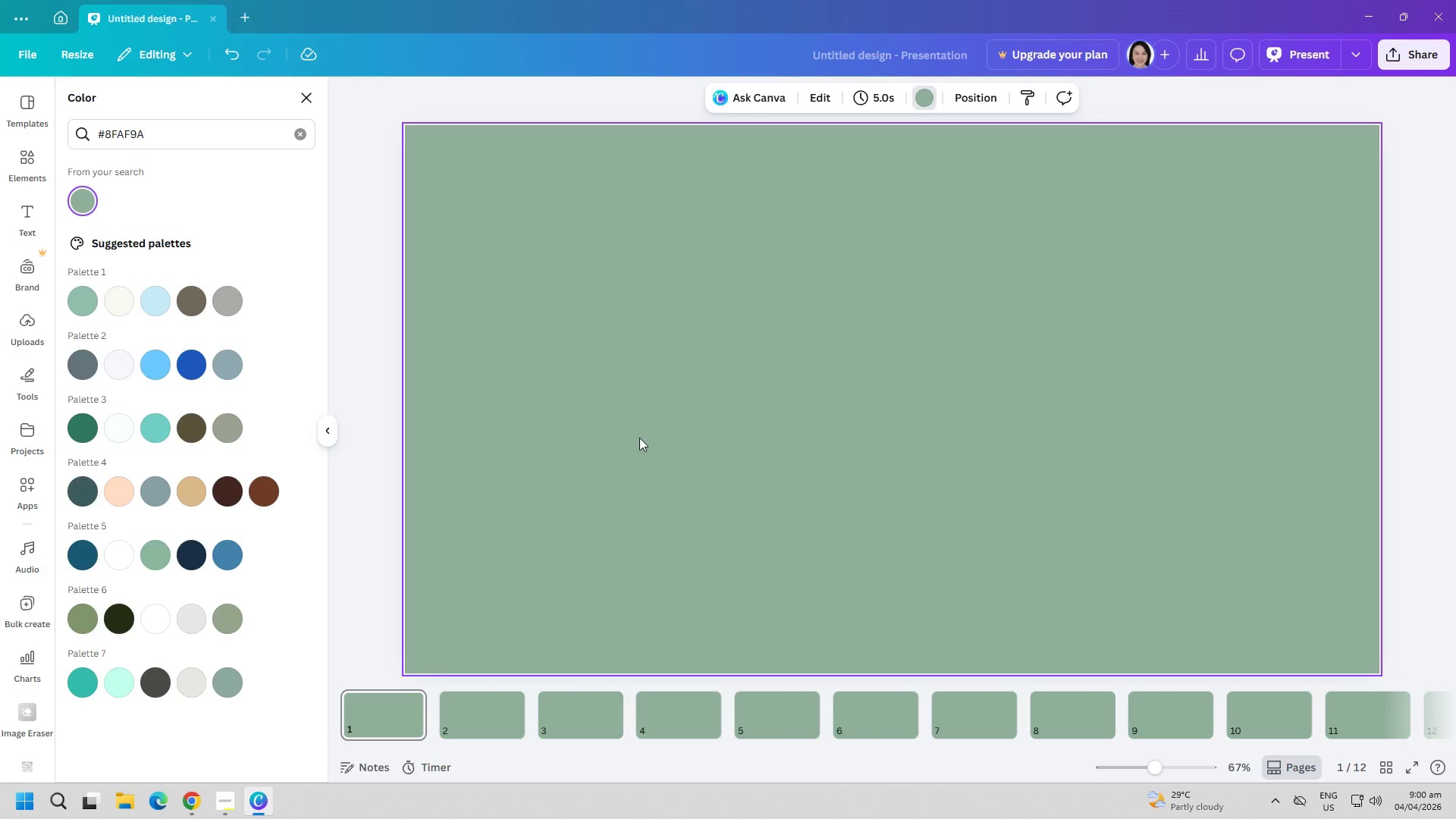 
left_click([232, 805])
 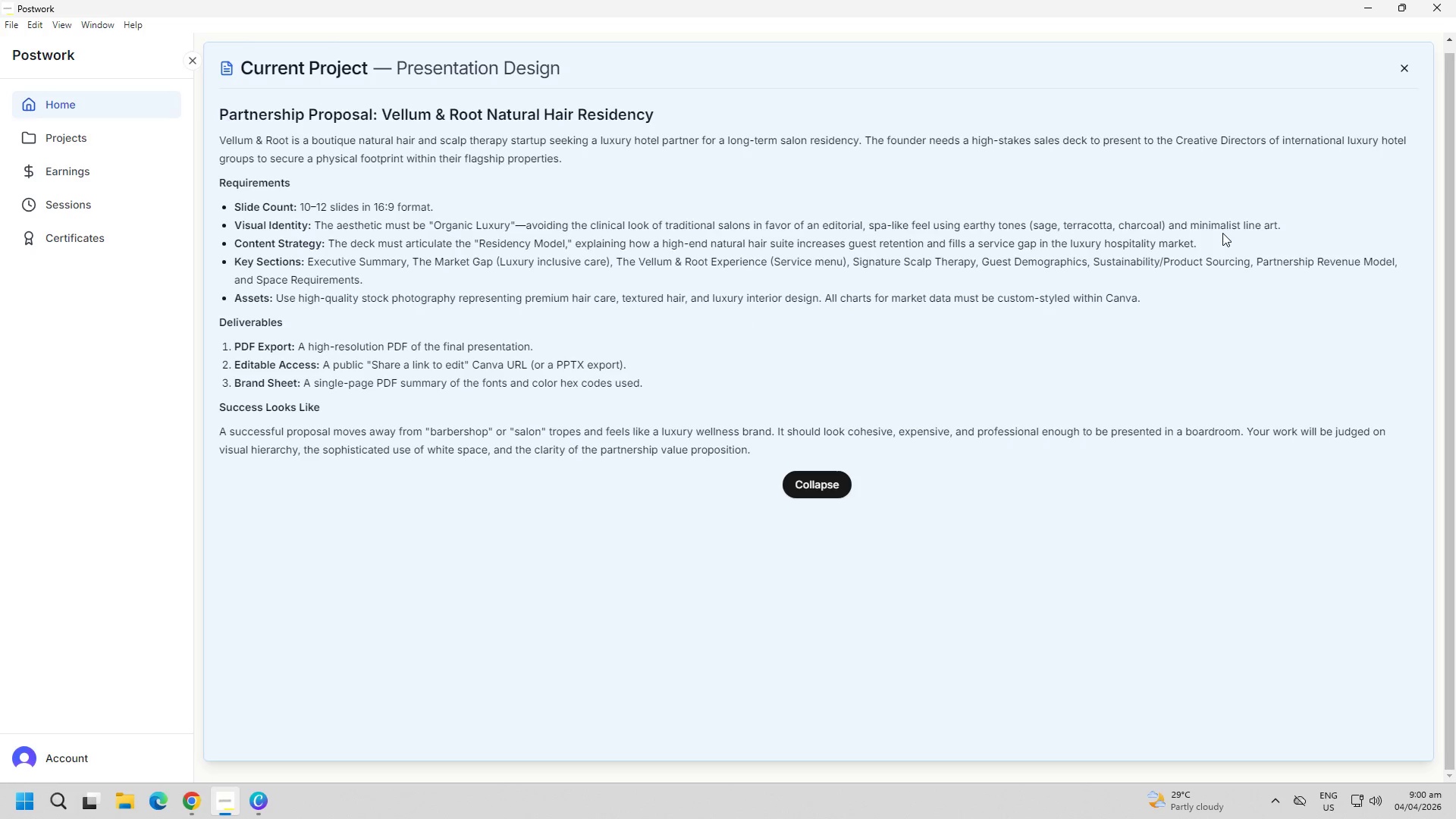 
wait(10.78)
 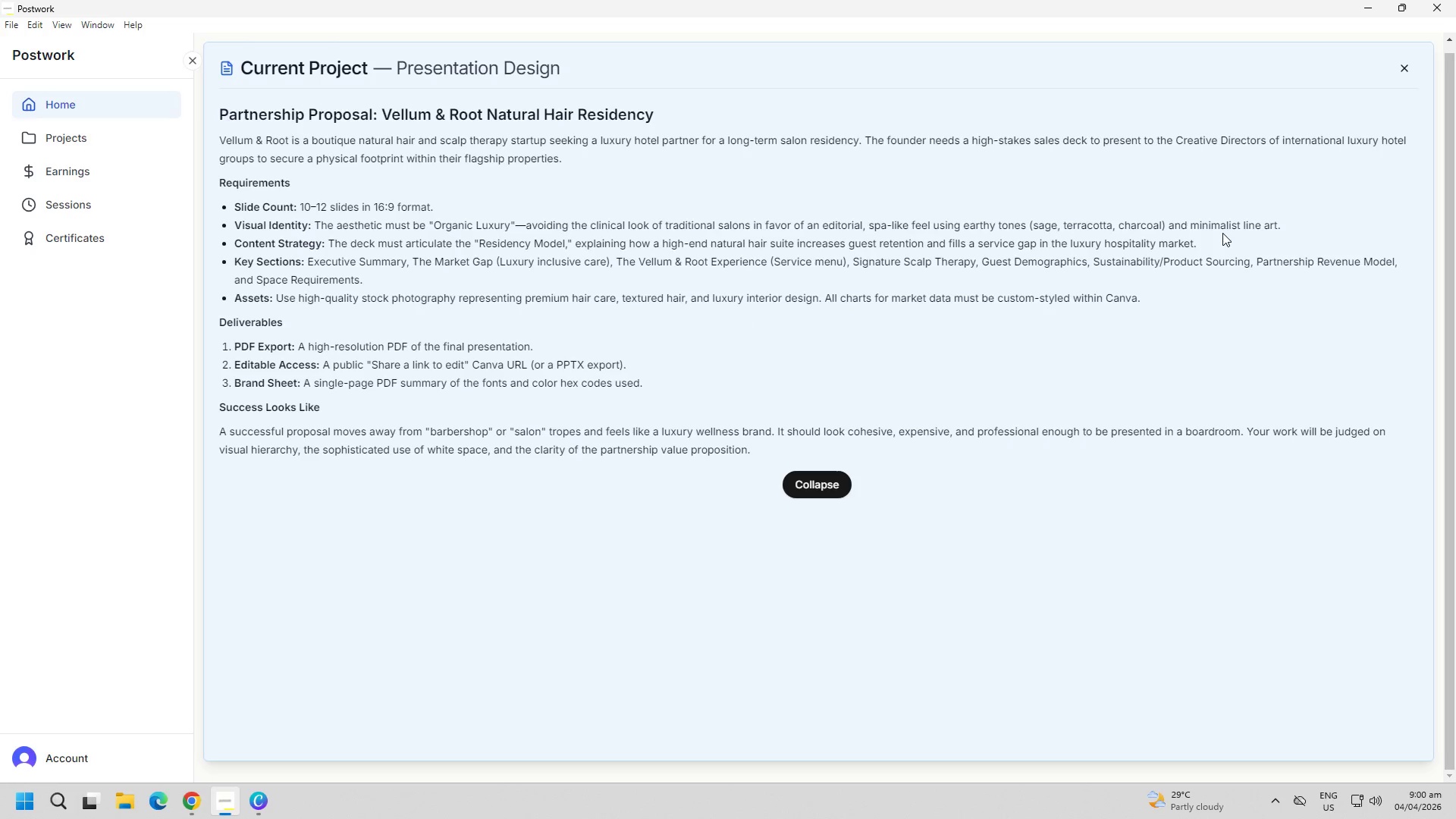 
left_click([190, 799])
 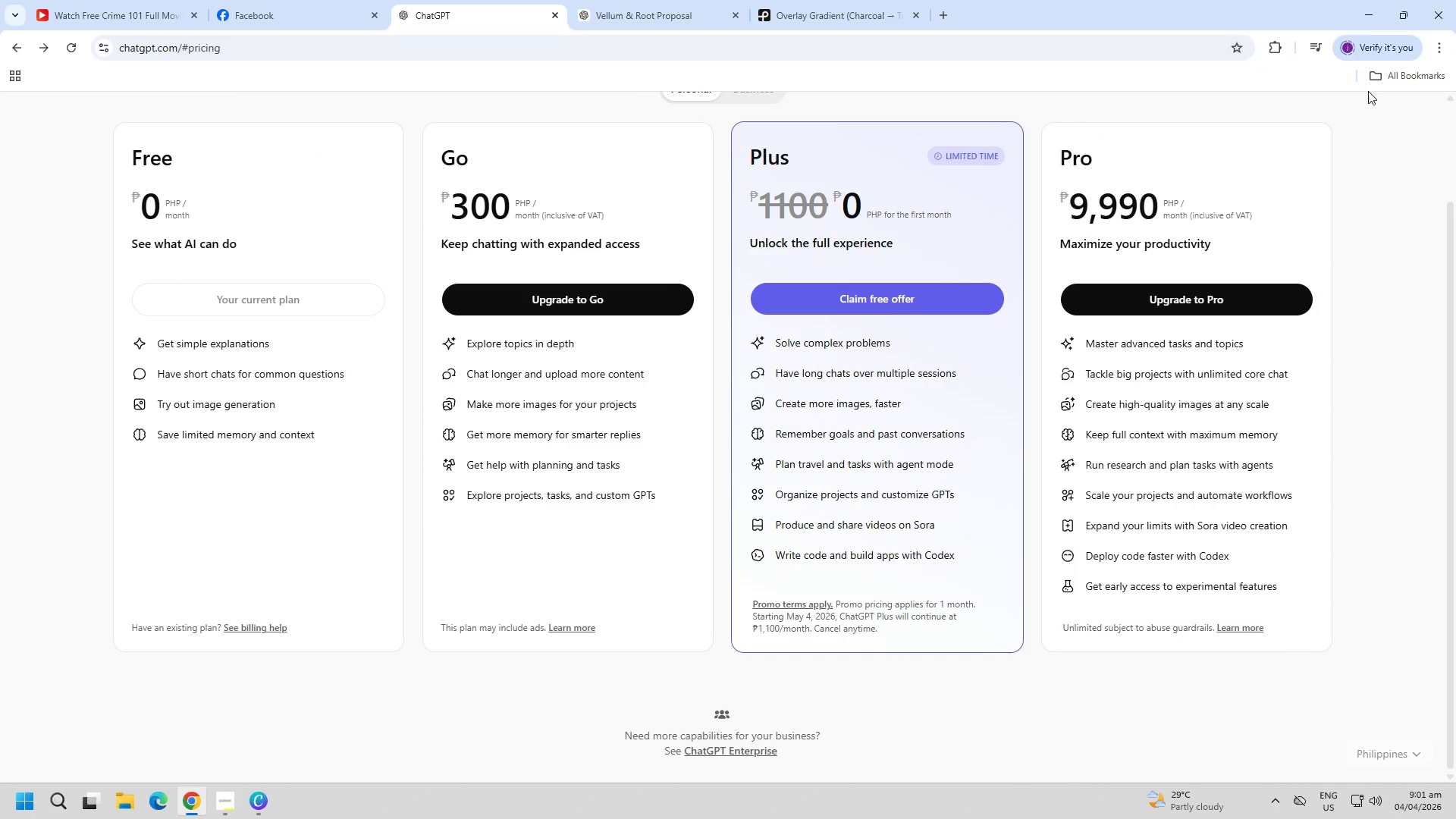 
left_click([1380, 11])
 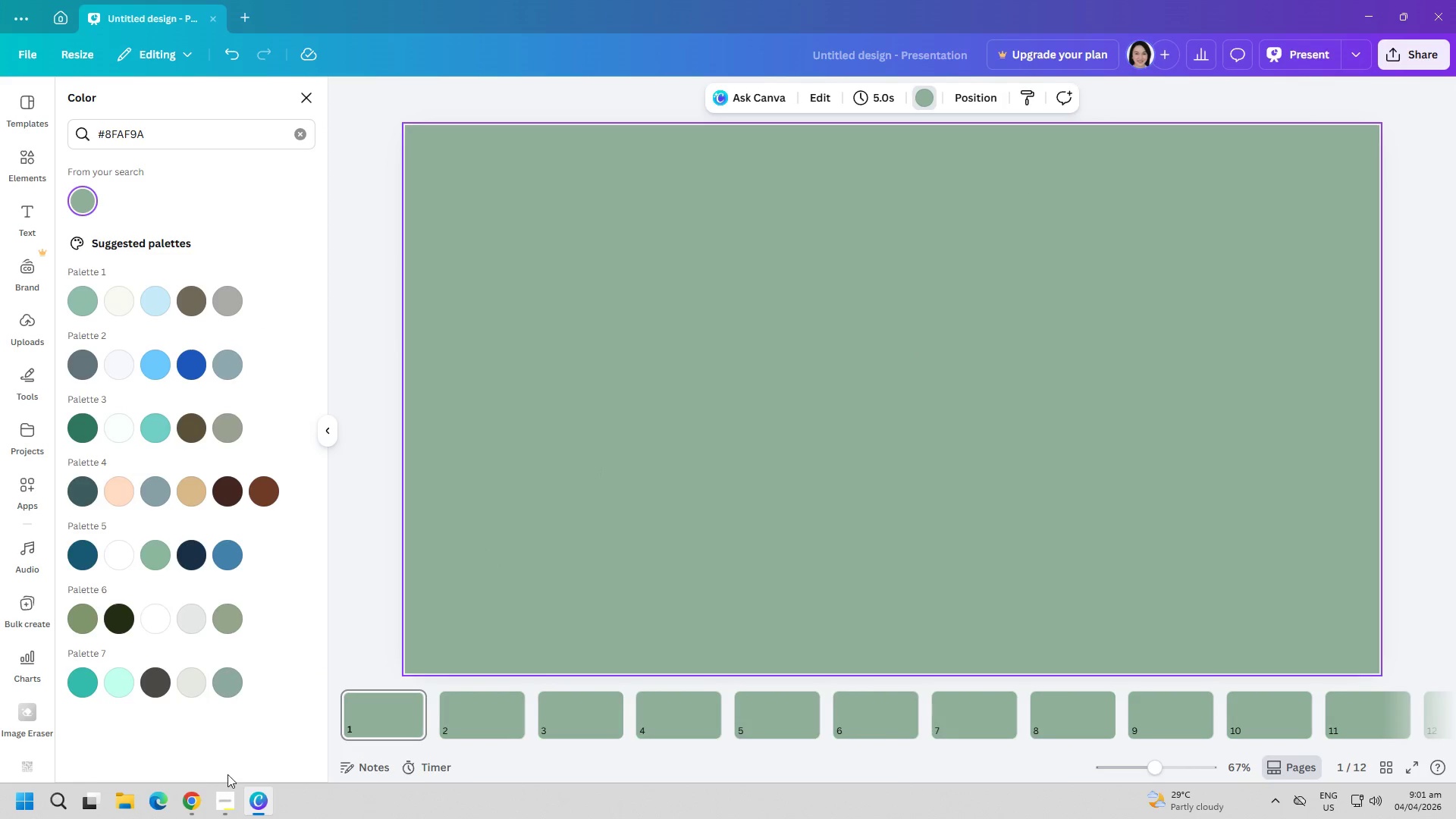 
left_click([187, 807])
 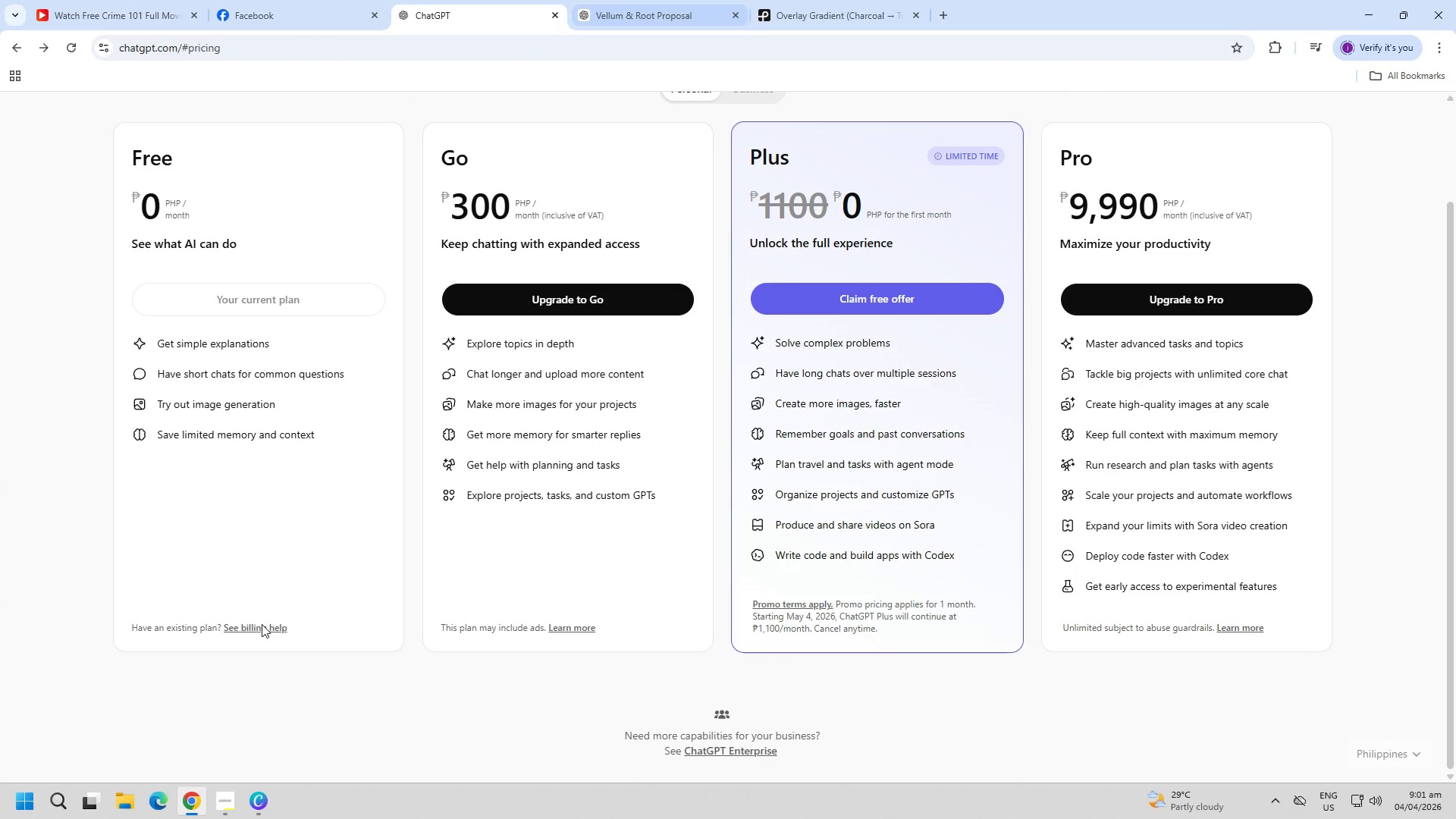 
left_click([253, 810])
 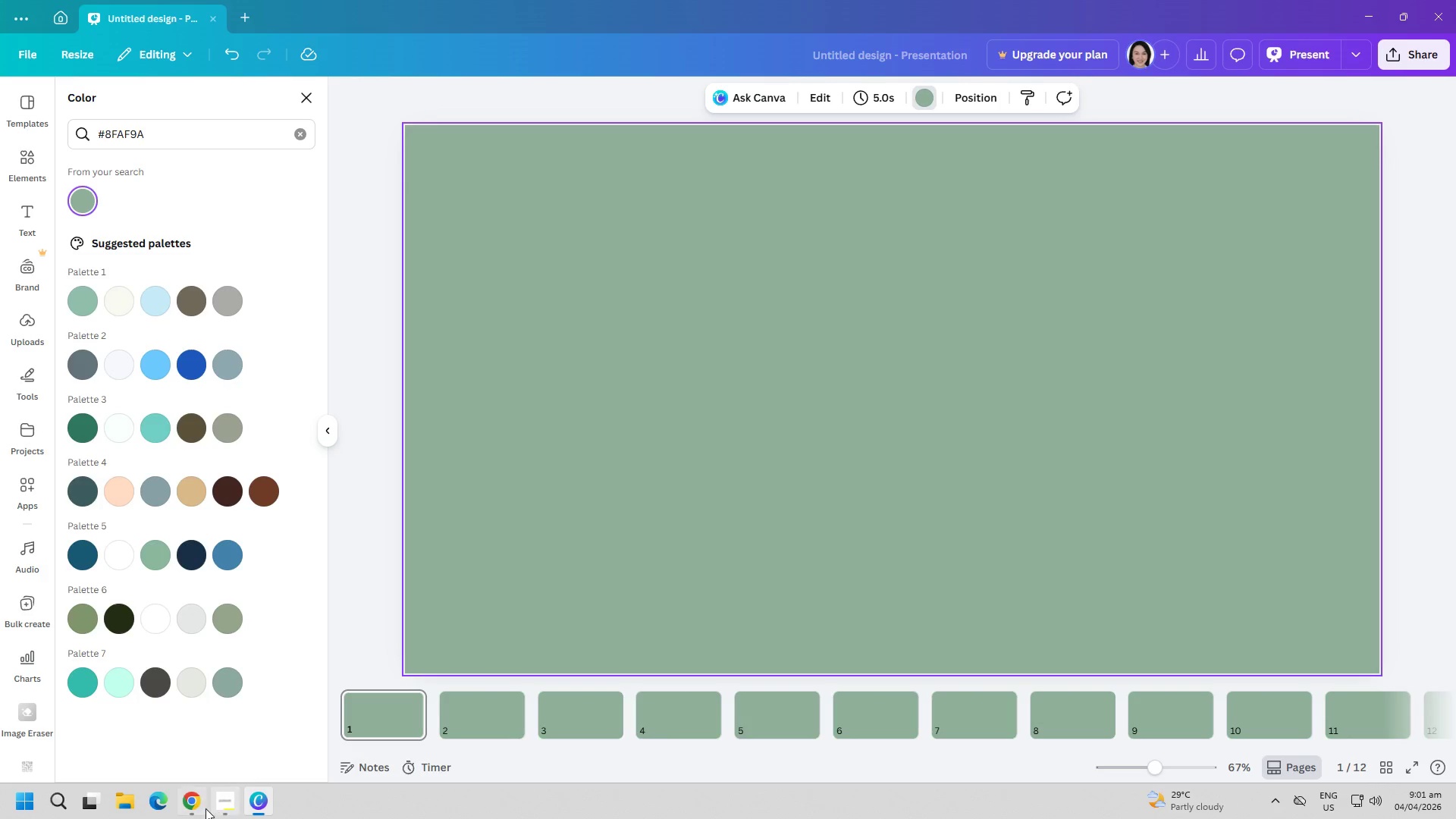 
left_click([196, 807])
 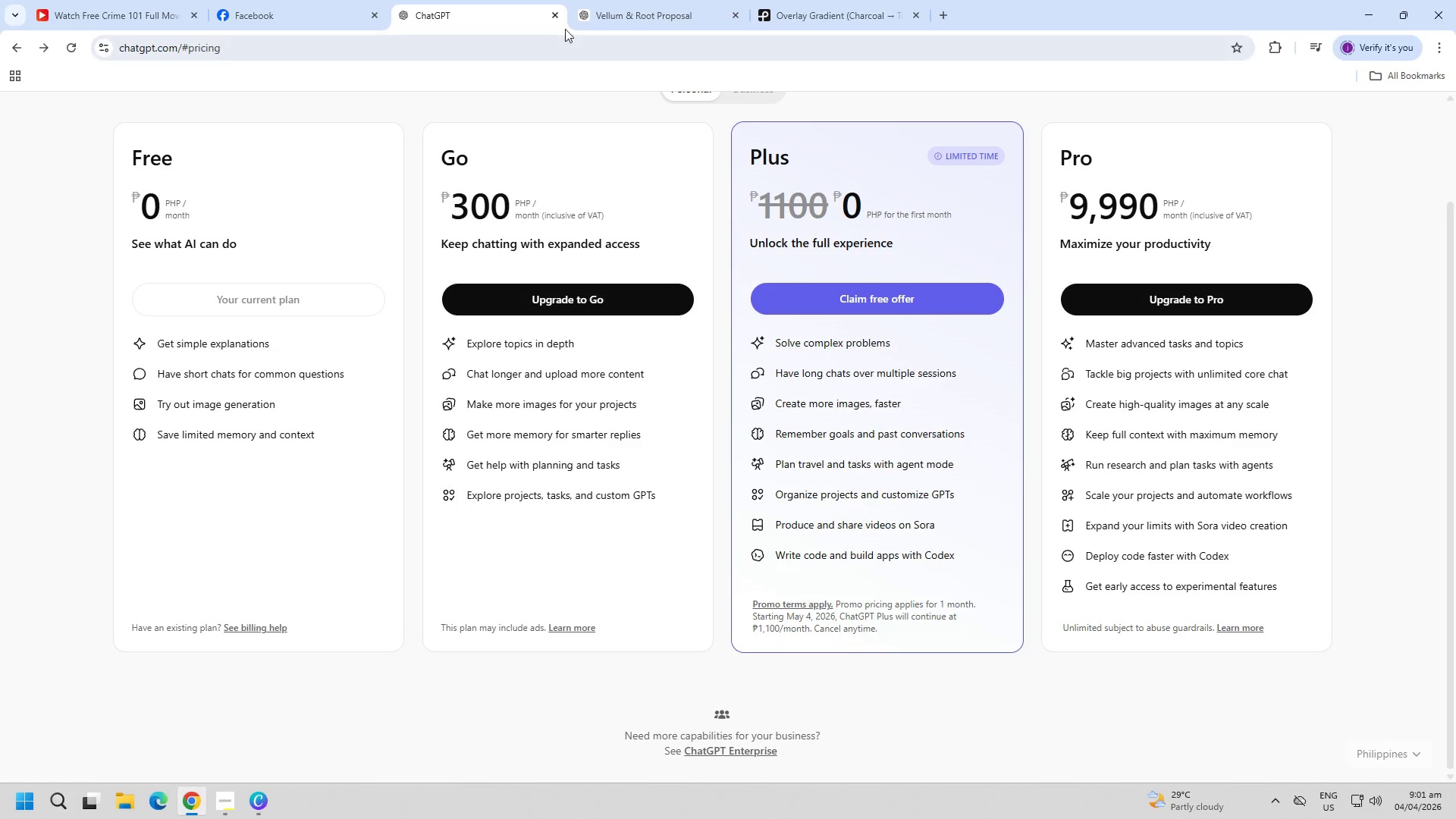 
left_click([550, 15])
 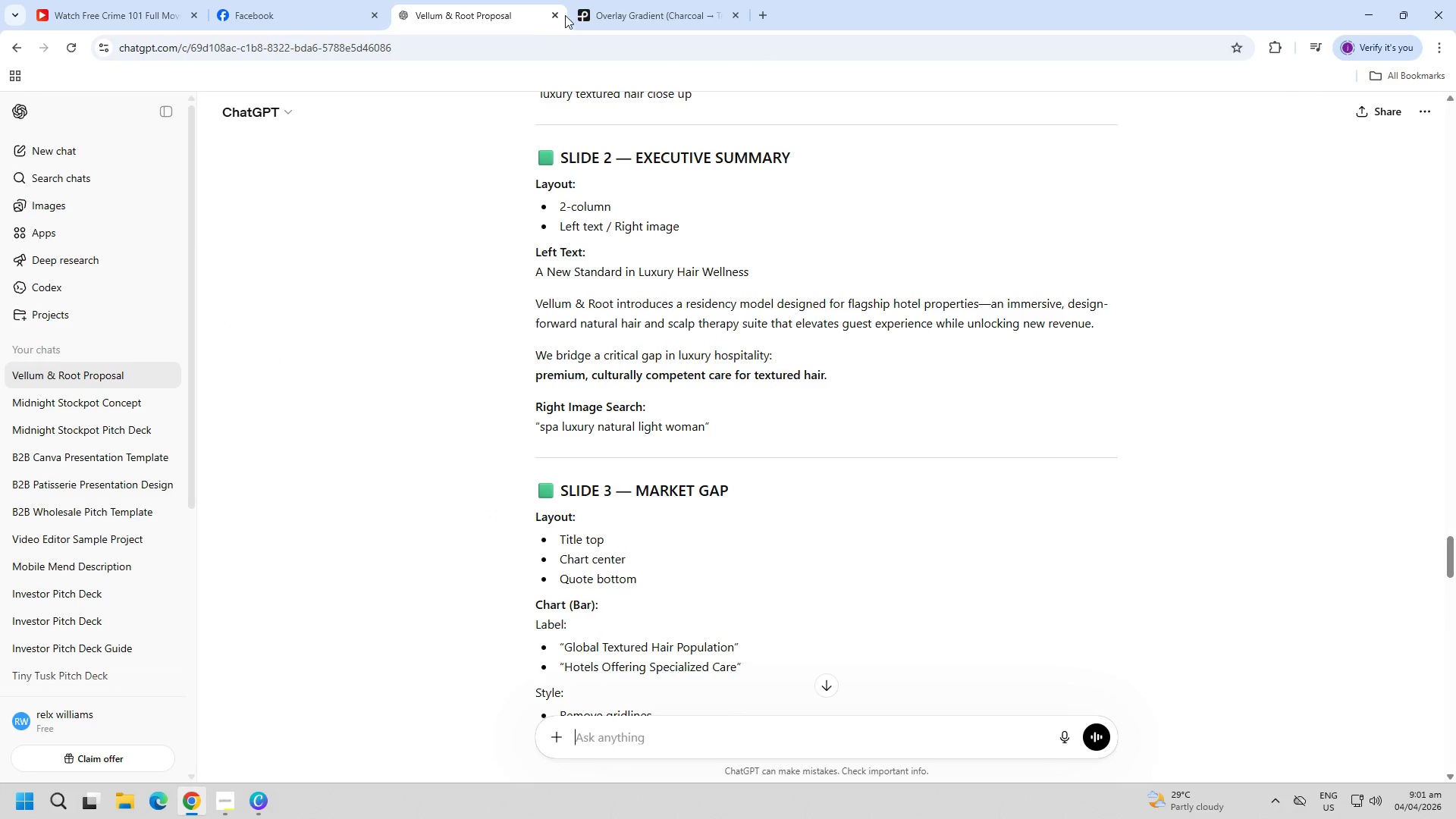 
left_click([306, 0])
 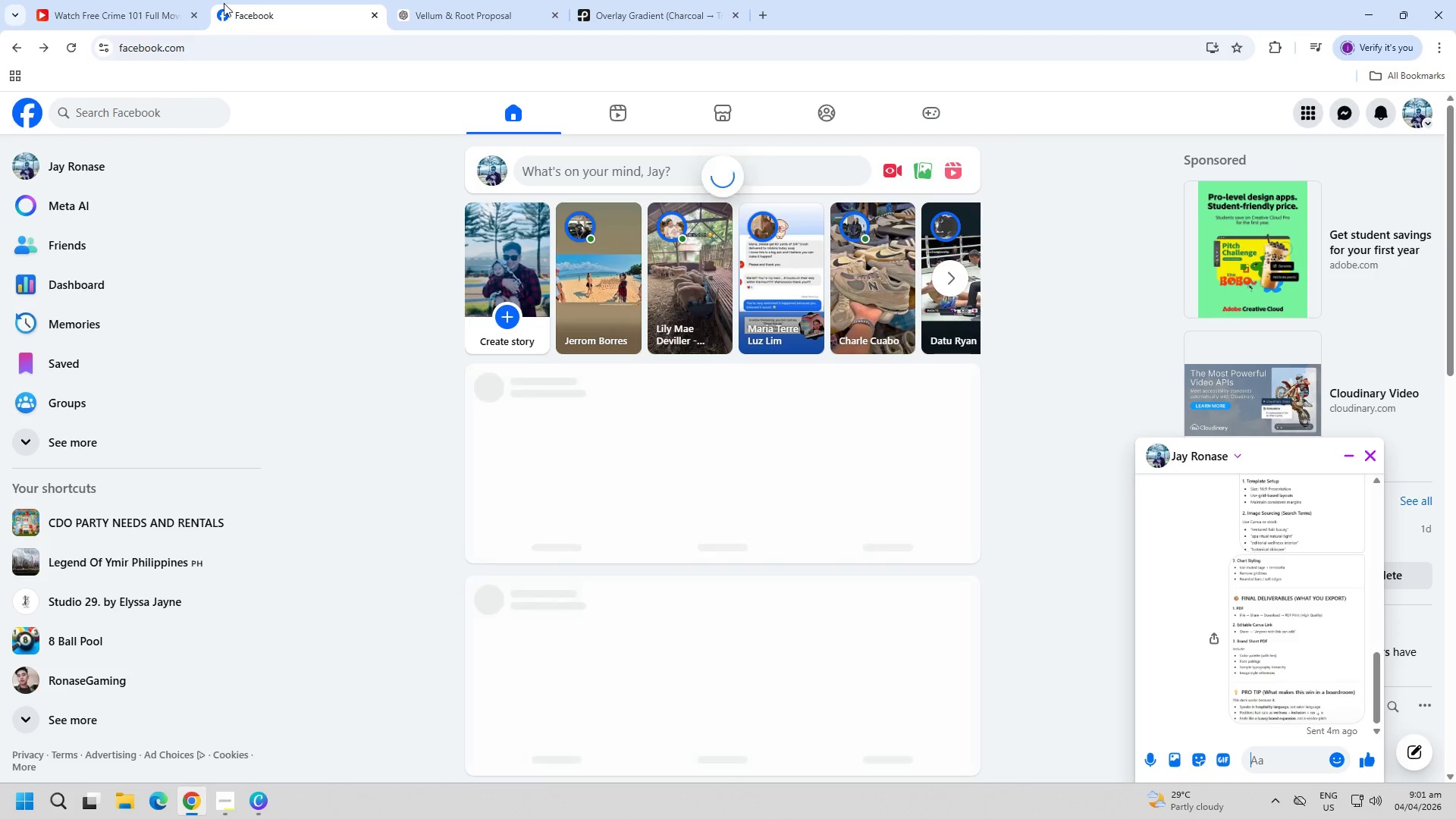 
left_click([147, 0])
 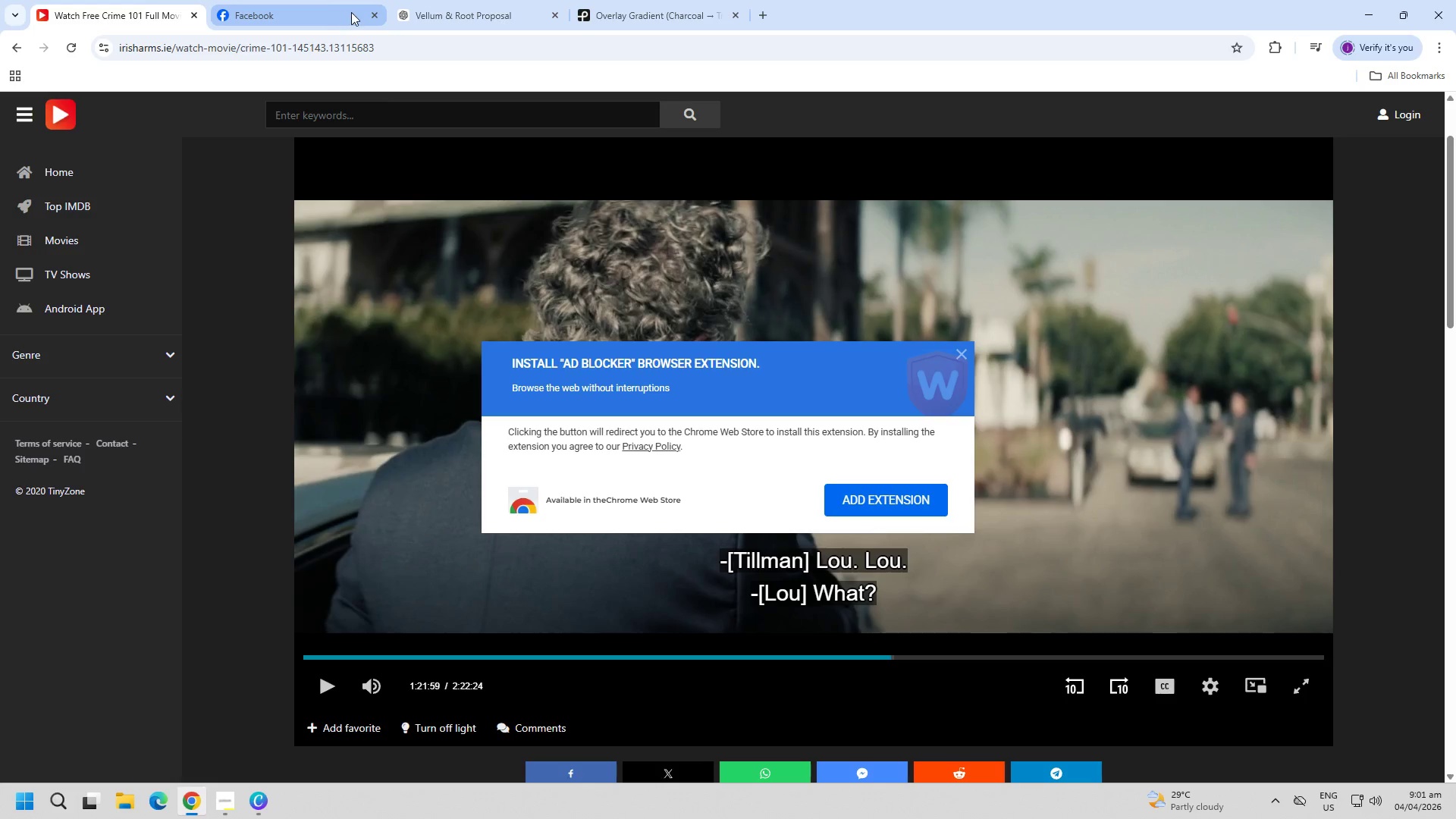 
left_click([374, 12])
 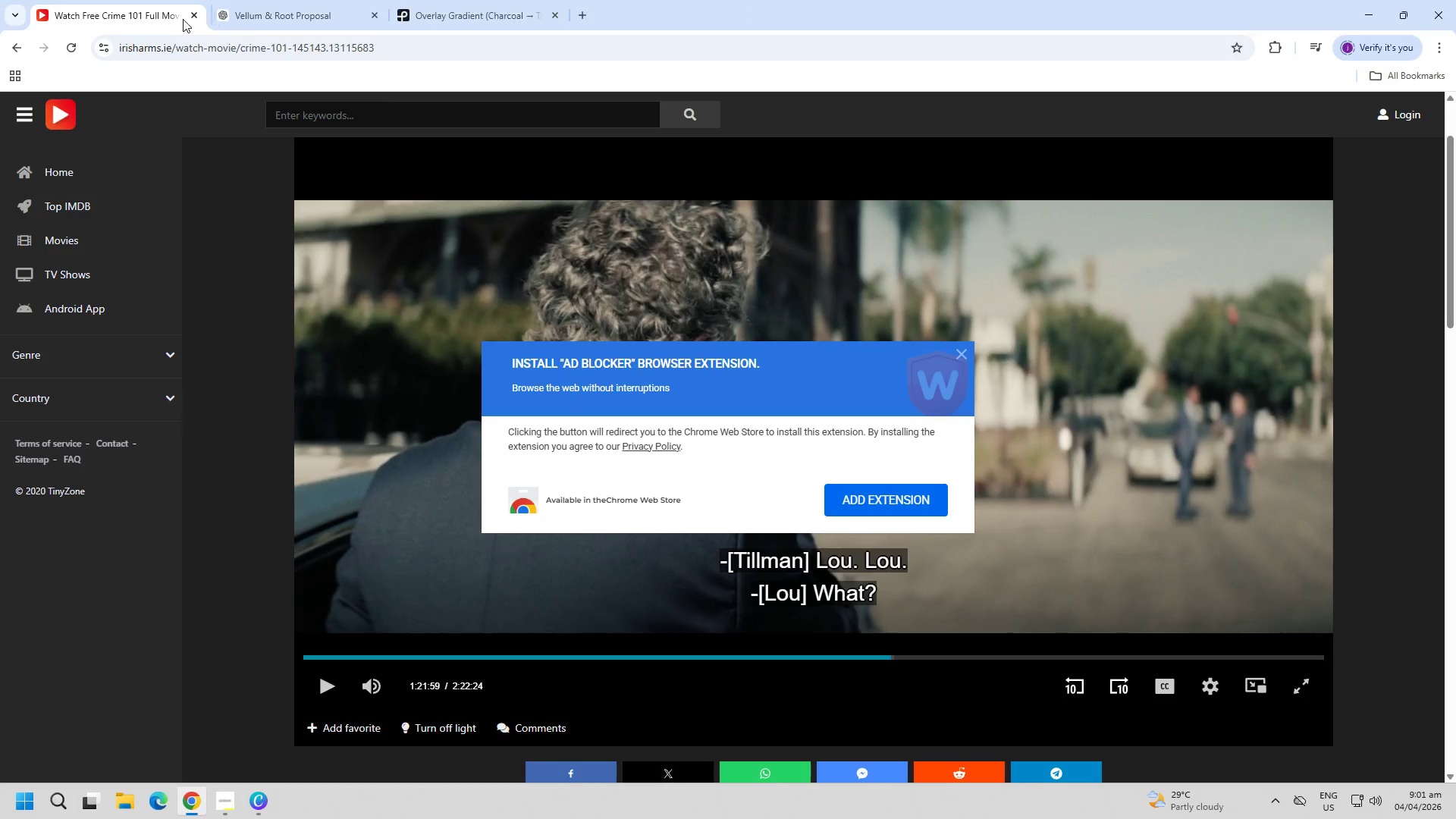 
left_click([194, 17])
 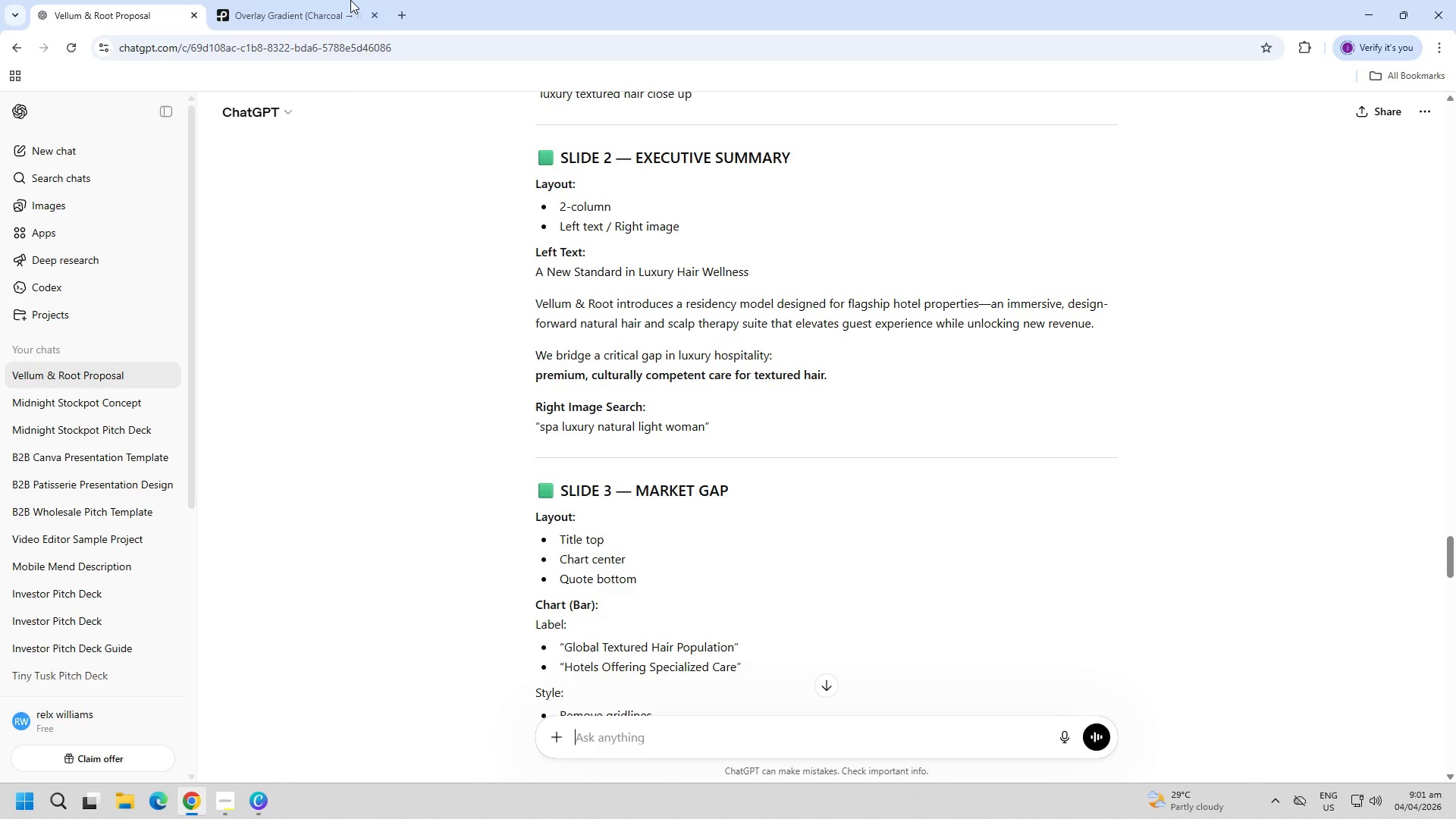 
left_click([306, 0])
 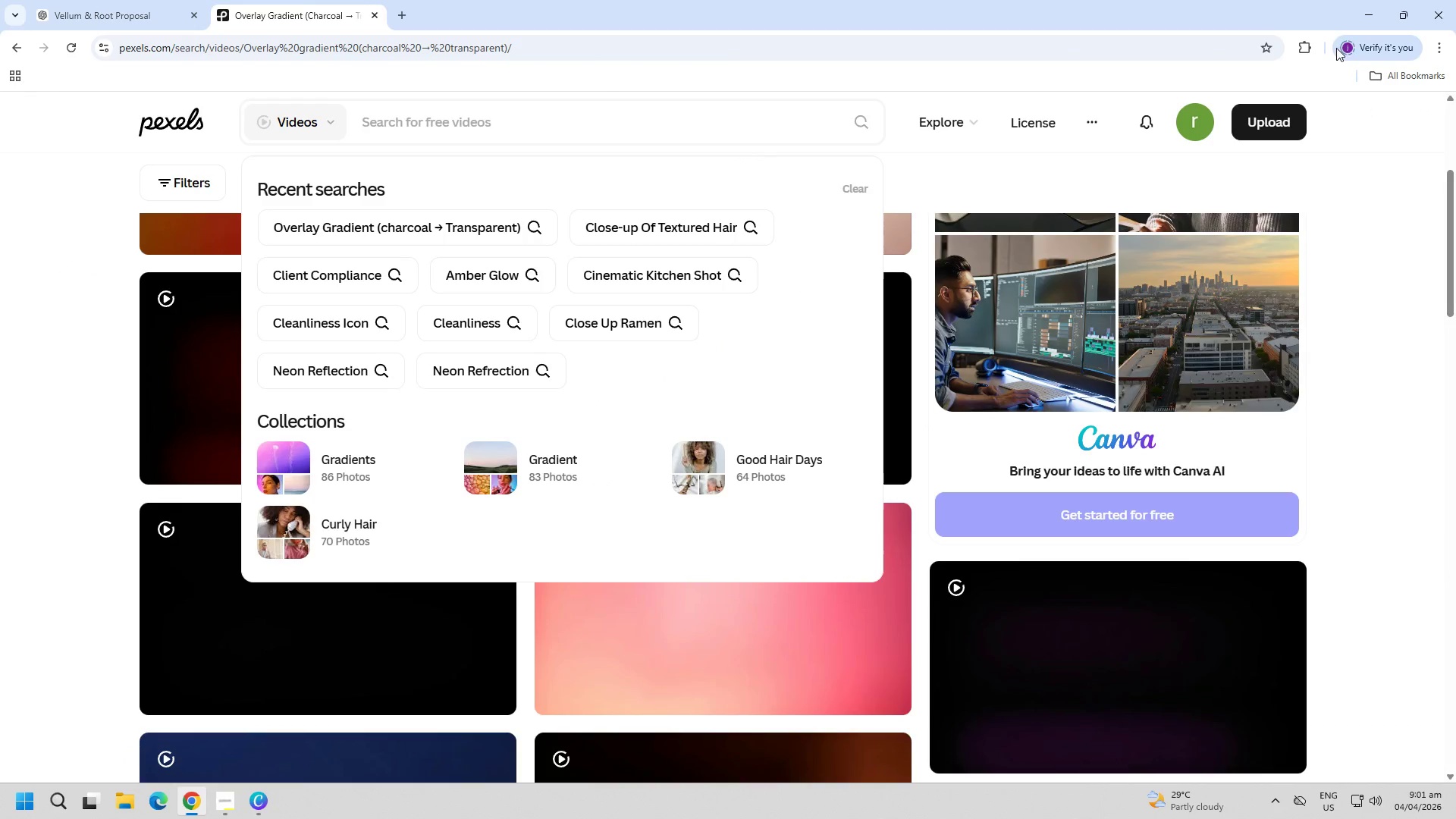 
left_click([1361, 15])
 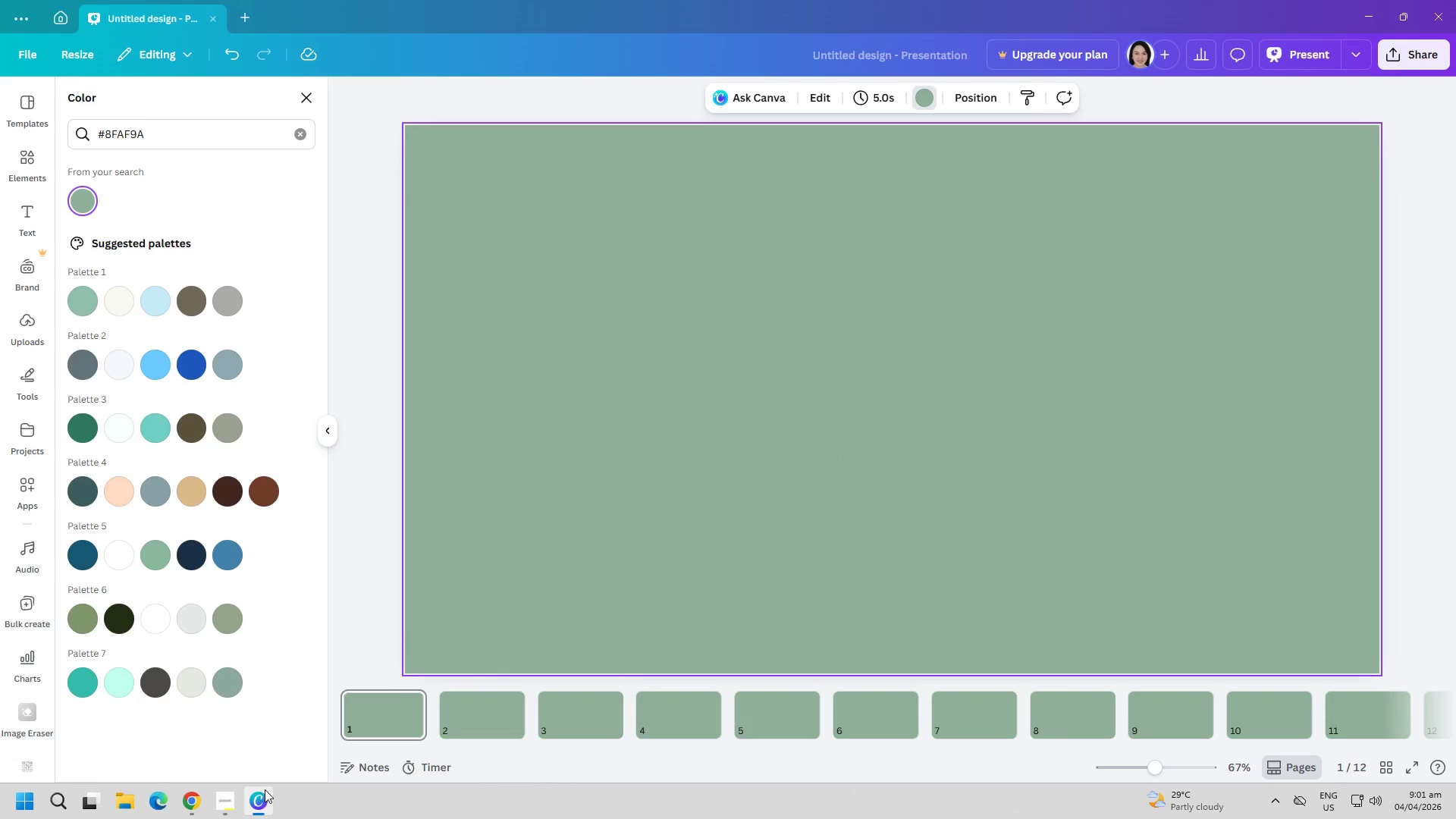 
left_click([224, 808])